 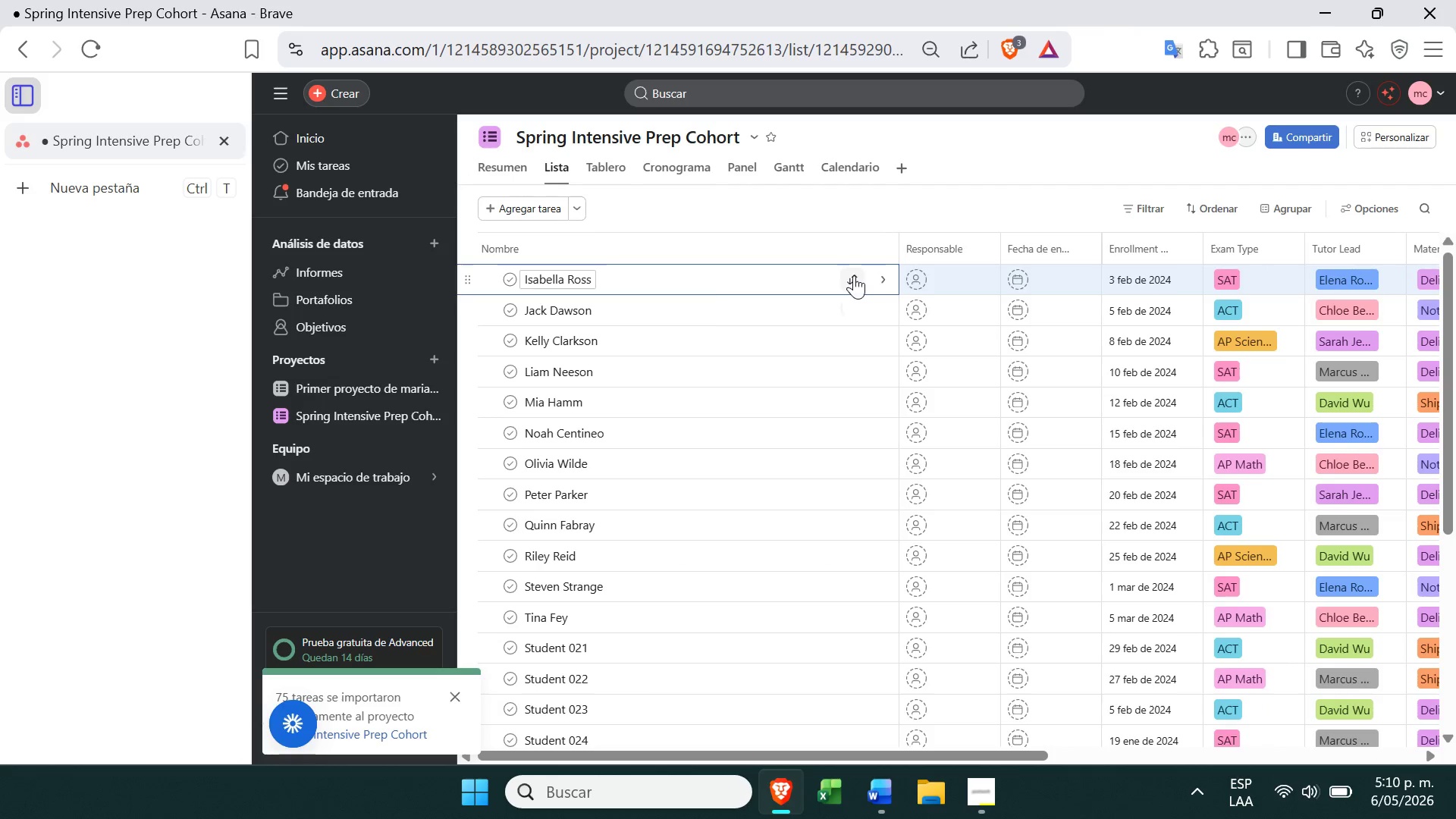 
left_click([801, 367])
 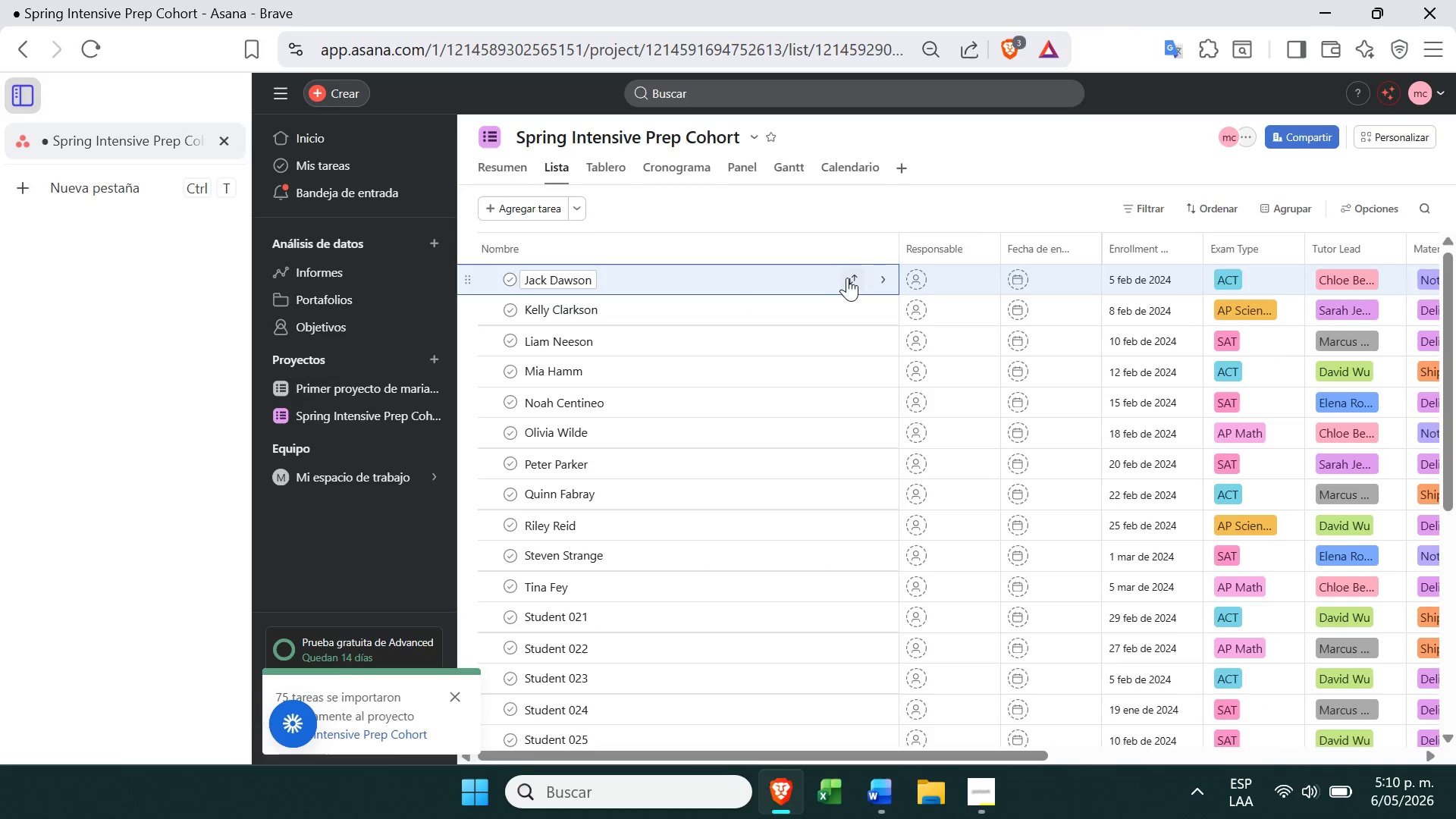 
left_click([849, 279])
 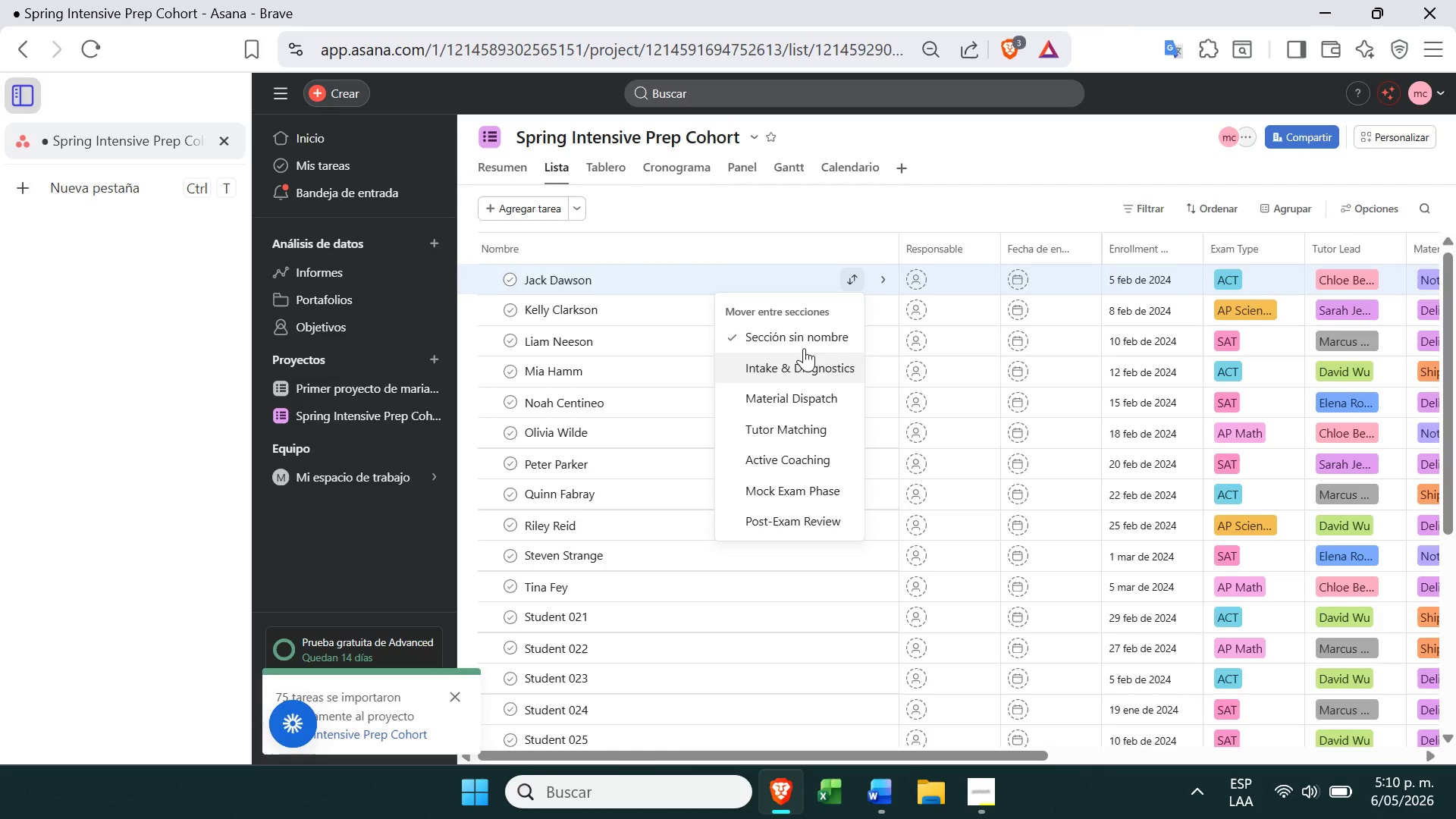 
left_click([795, 364])
 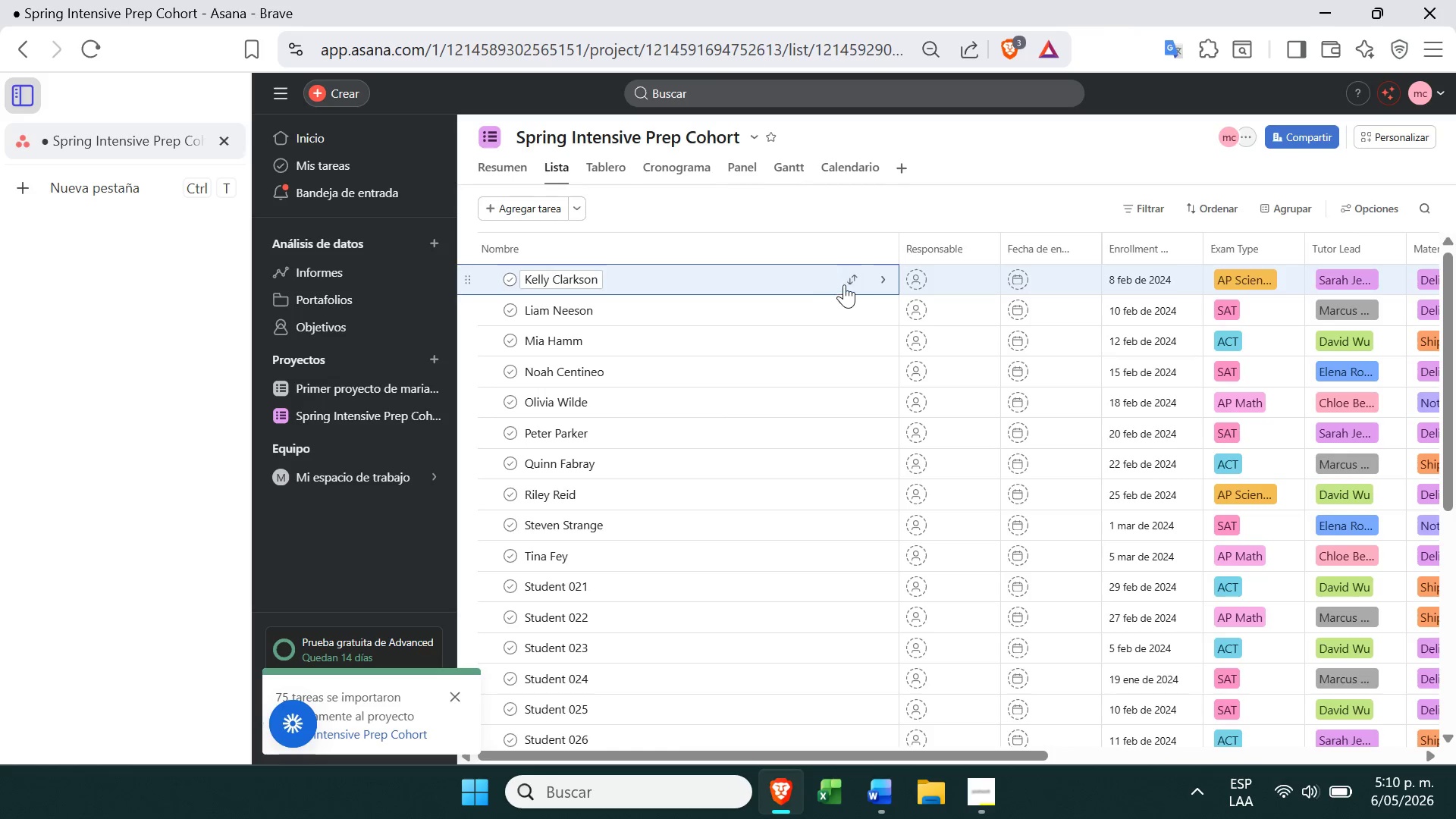 
left_click([849, 283])
 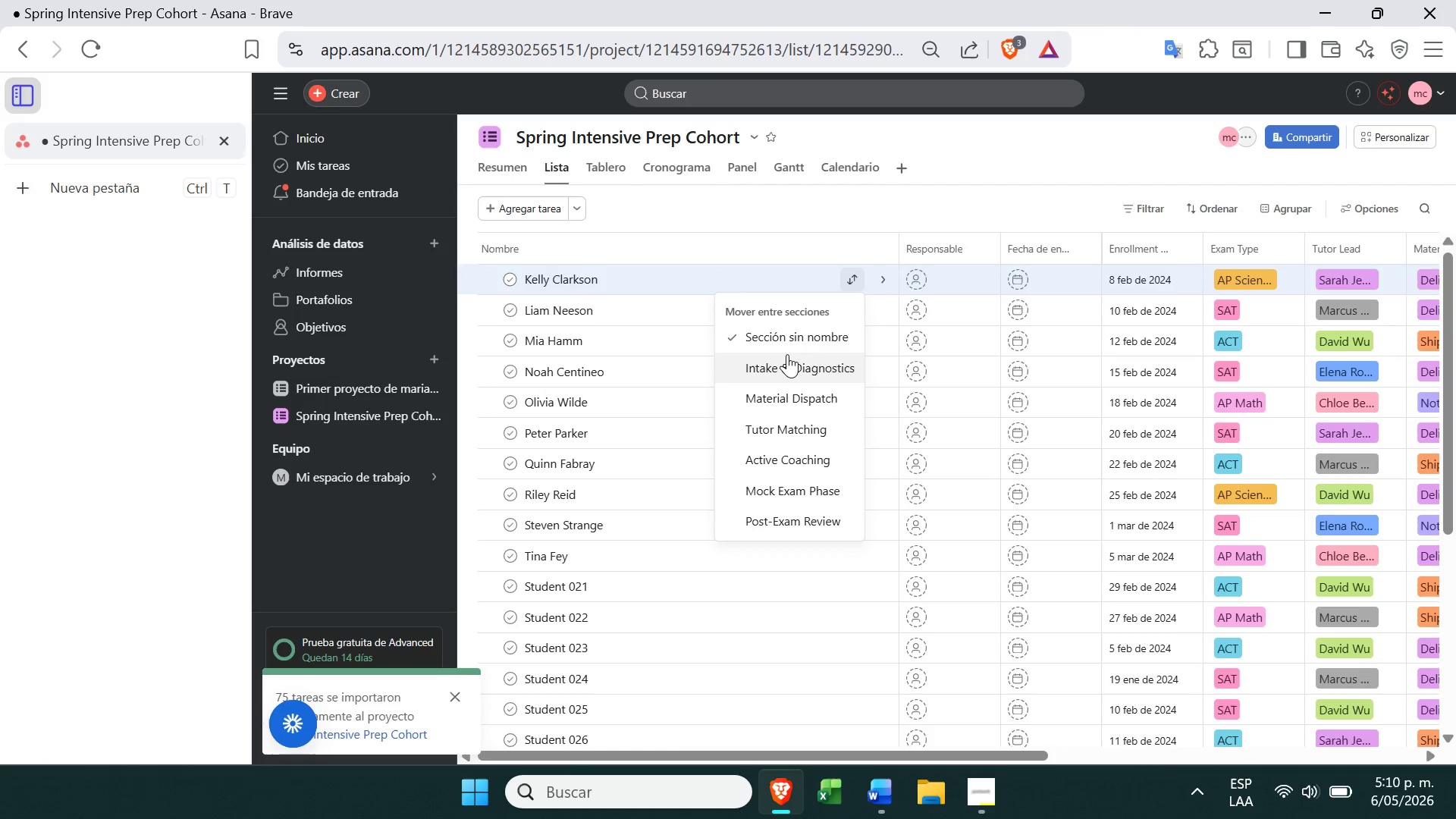 
left_click([782, 368])
 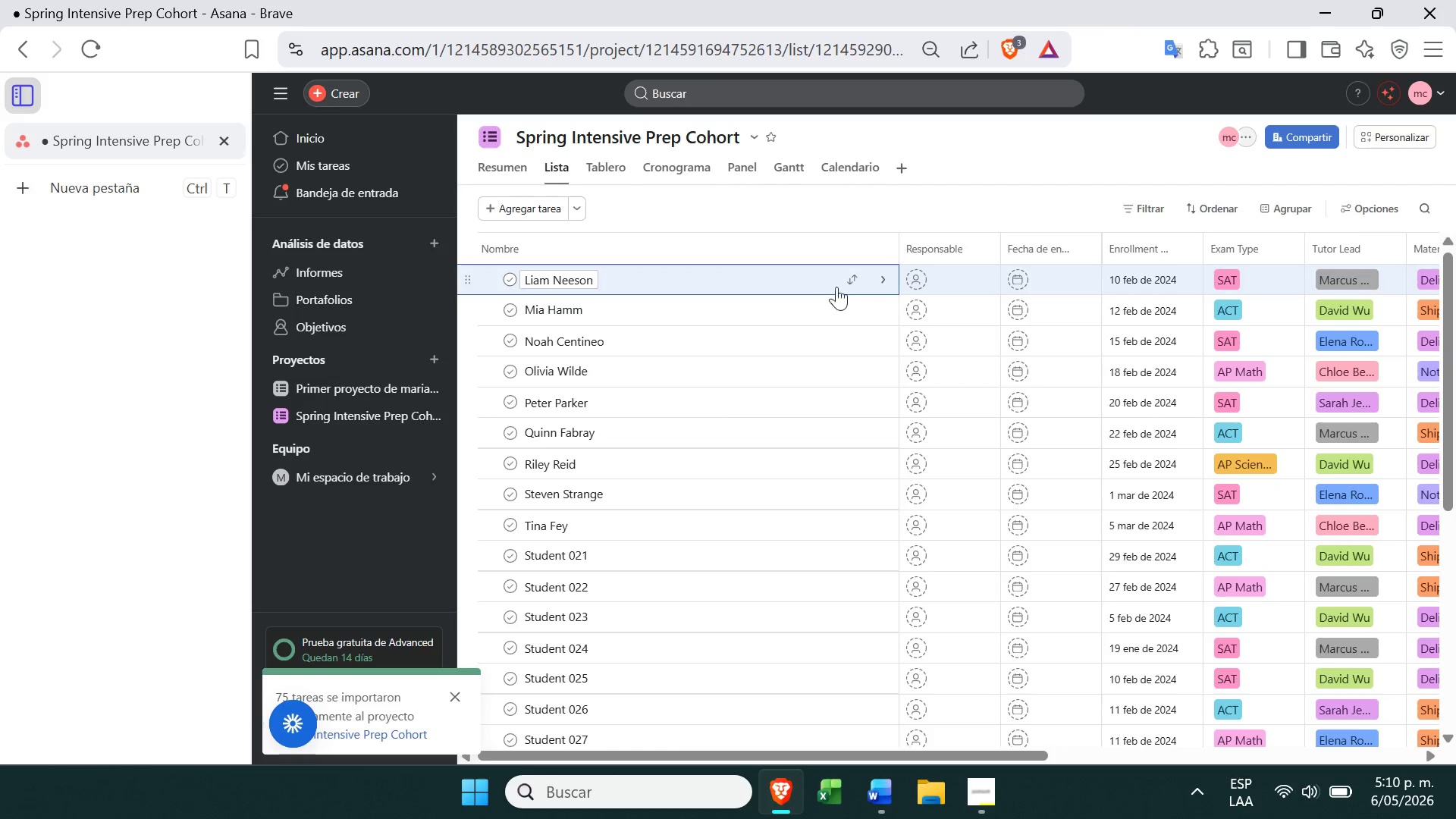 
left_click([845, 281])
 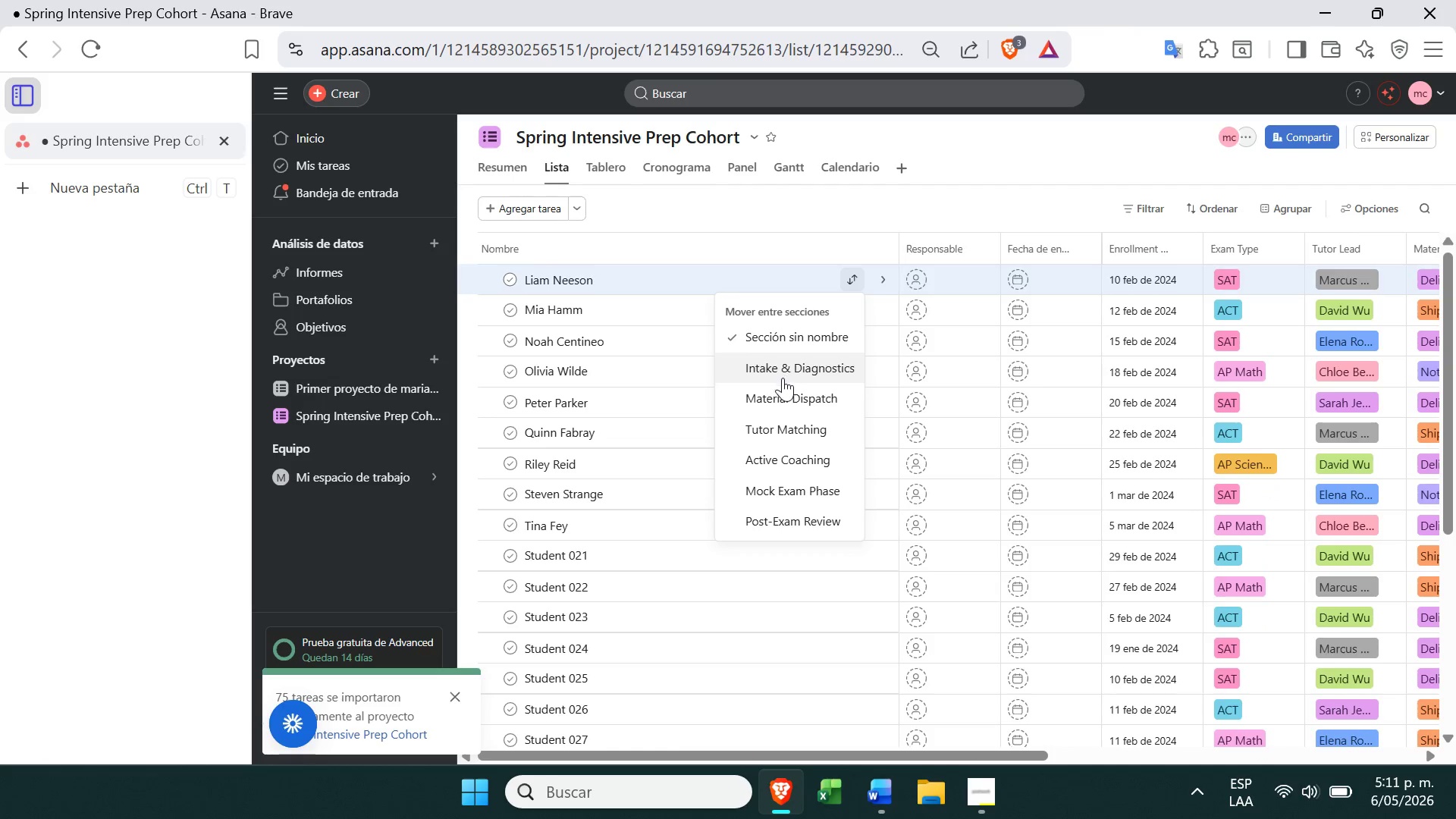 
left_click([783, 373])
 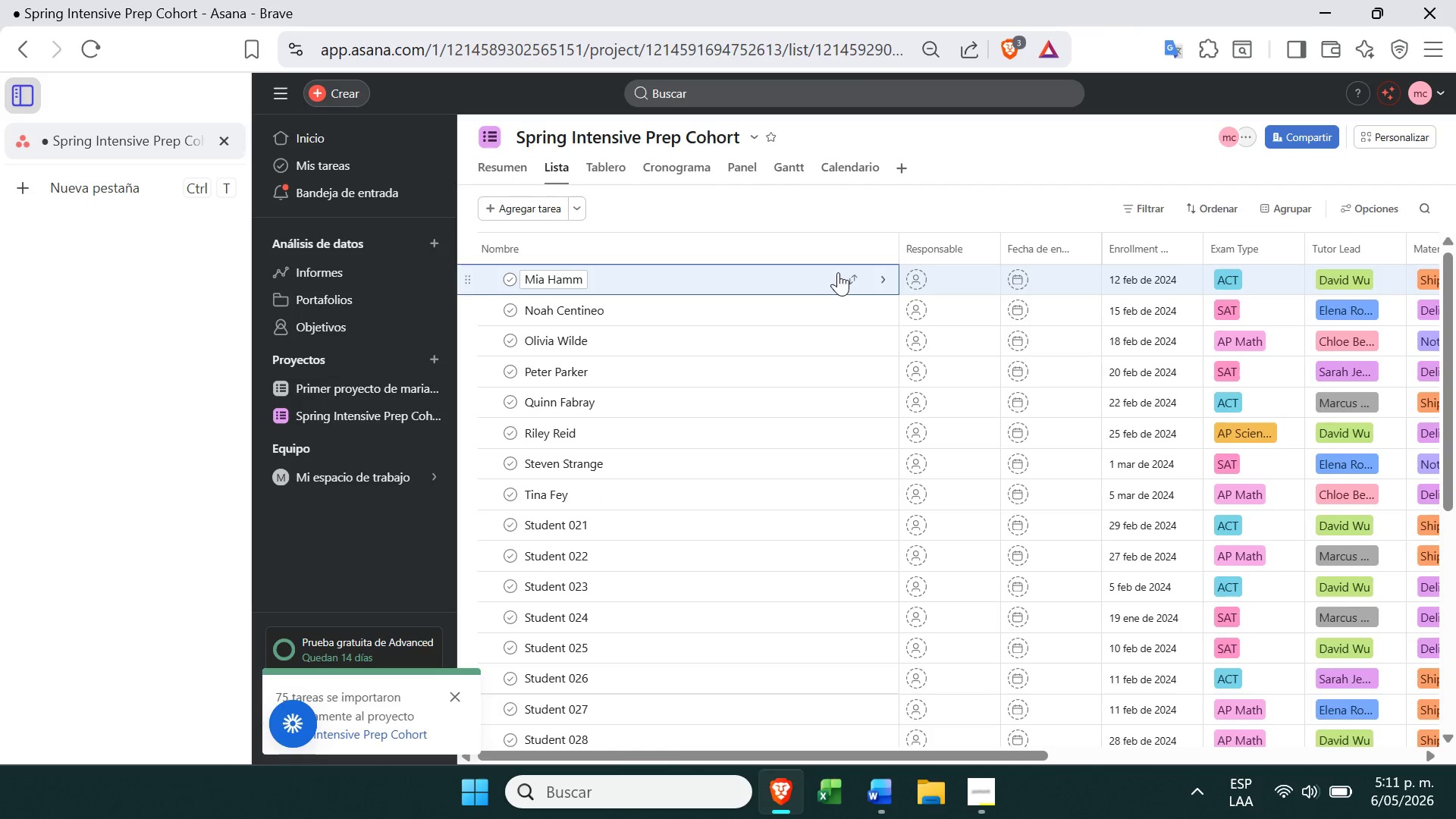 
left_click([847, 284])
 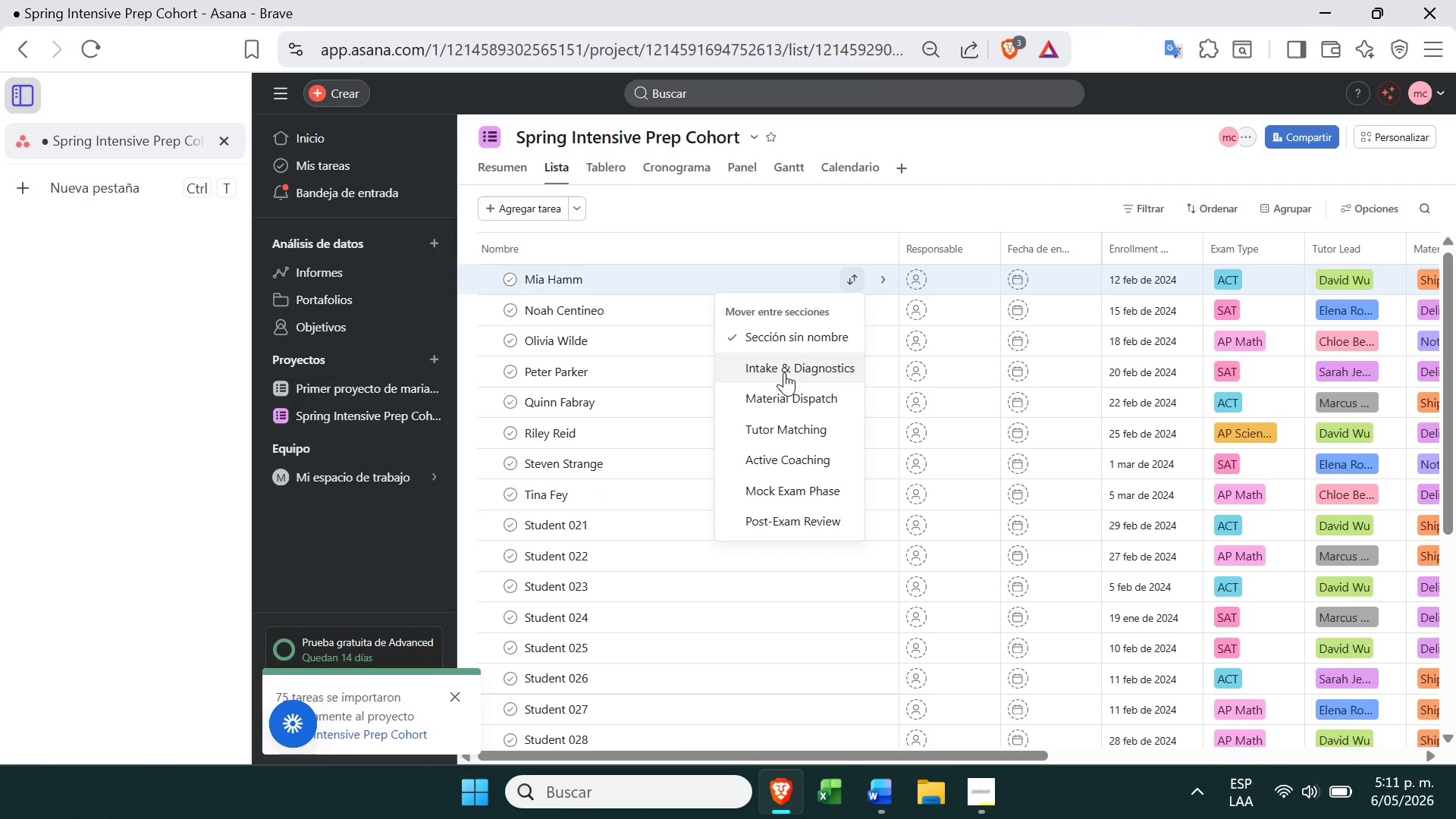 
left_click([783, 375])
 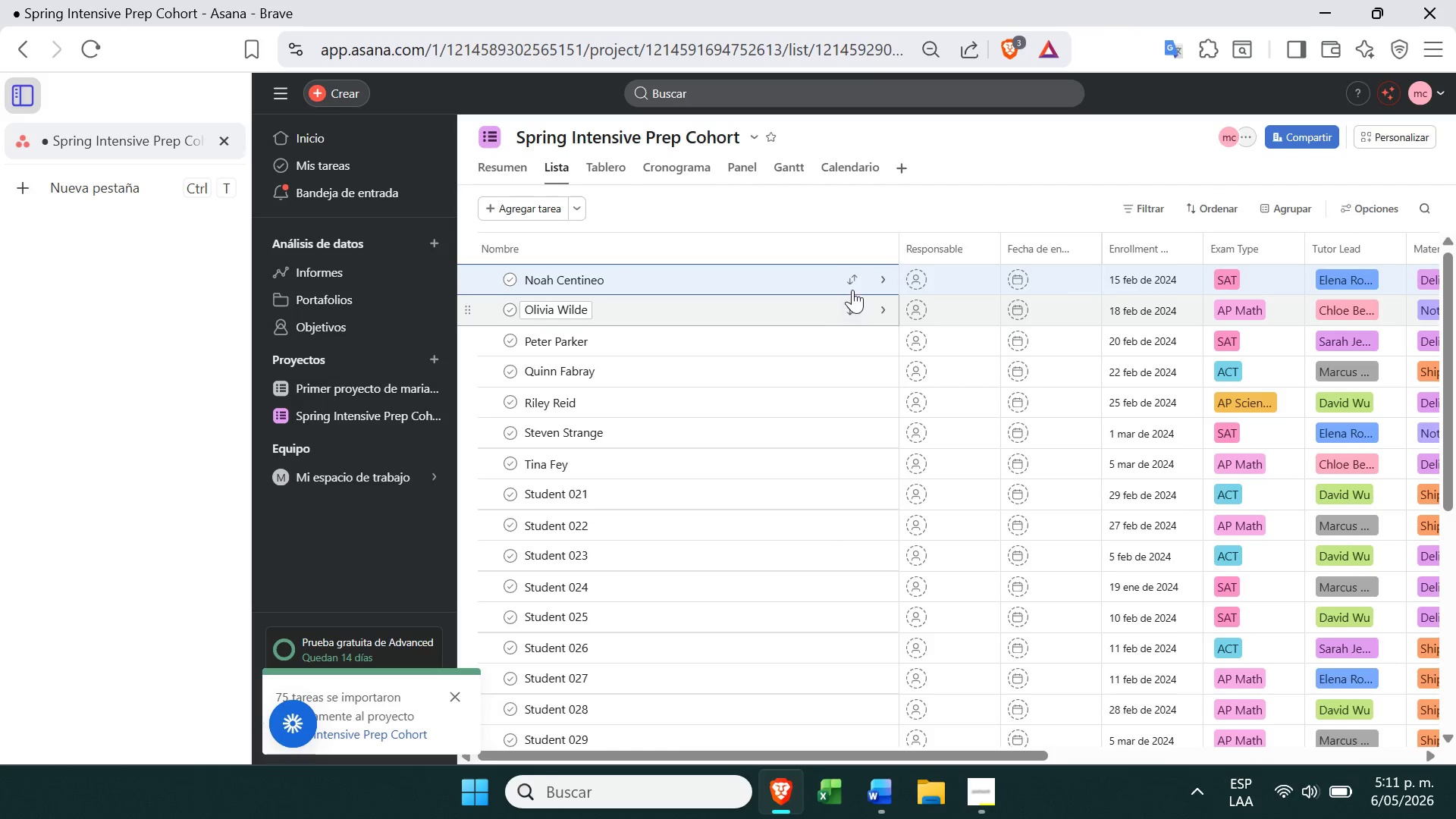 
left_click([850, 283])
 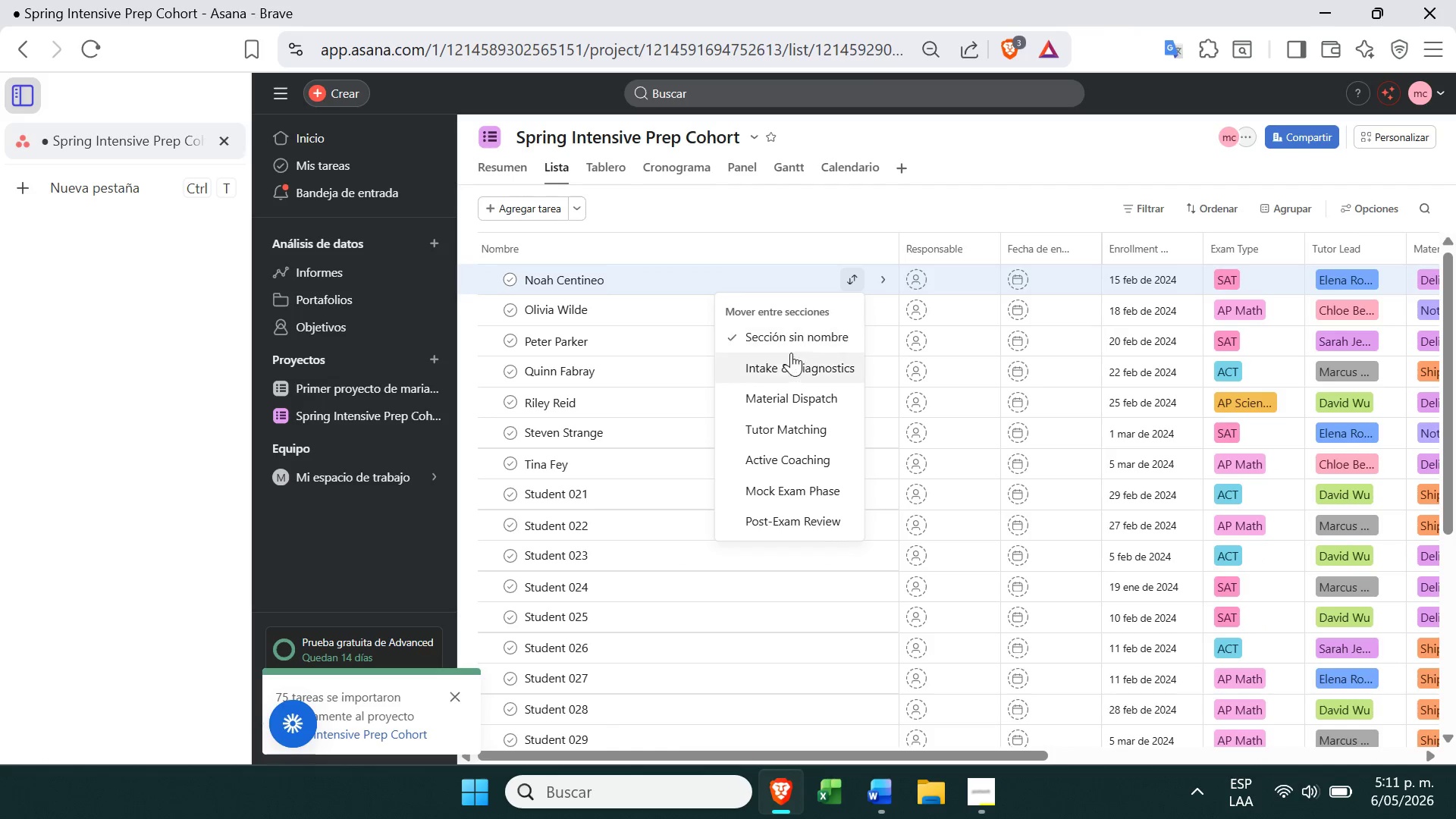 
left_click([785, 366])
 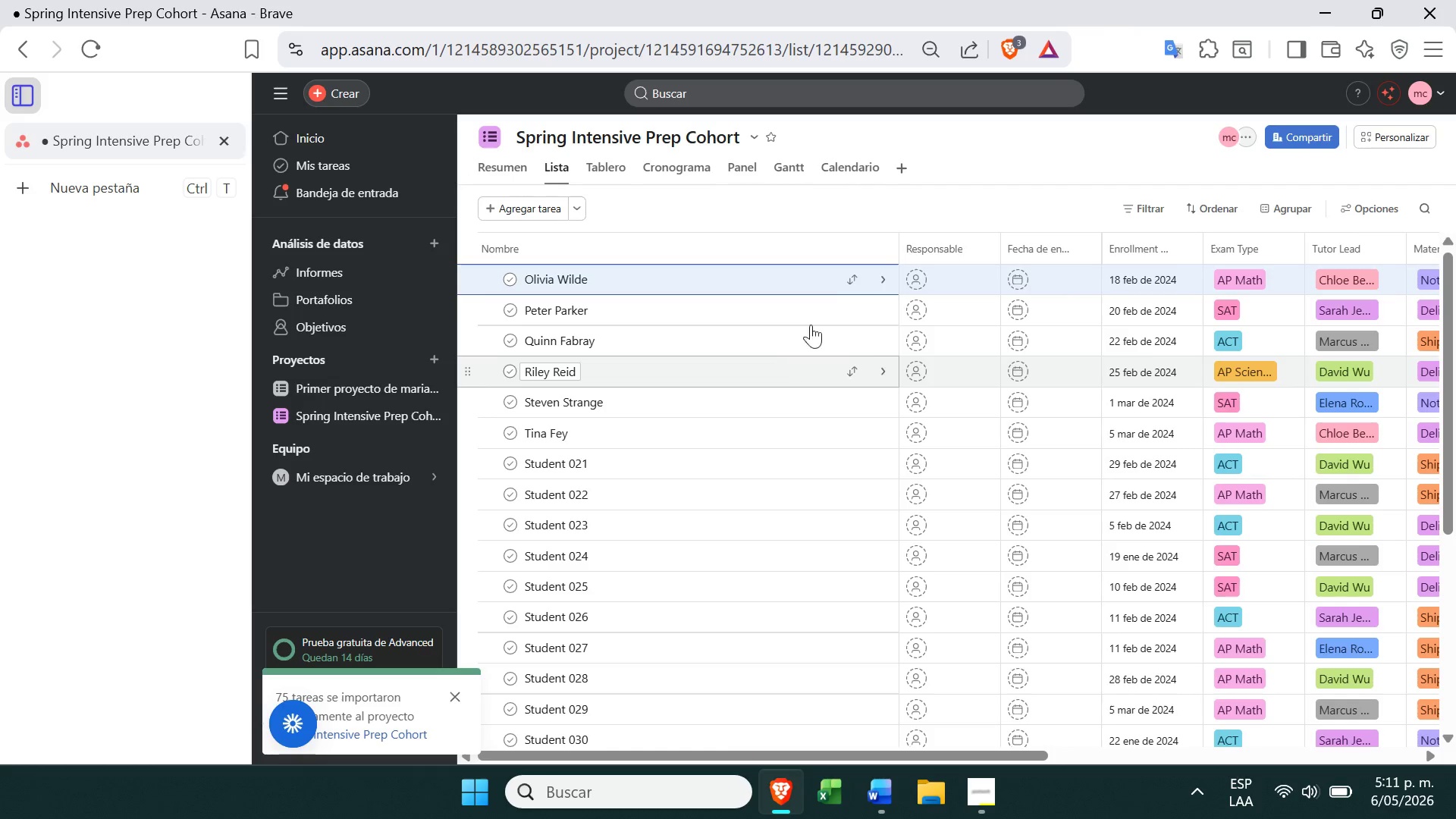 
left_click([845, 281])
 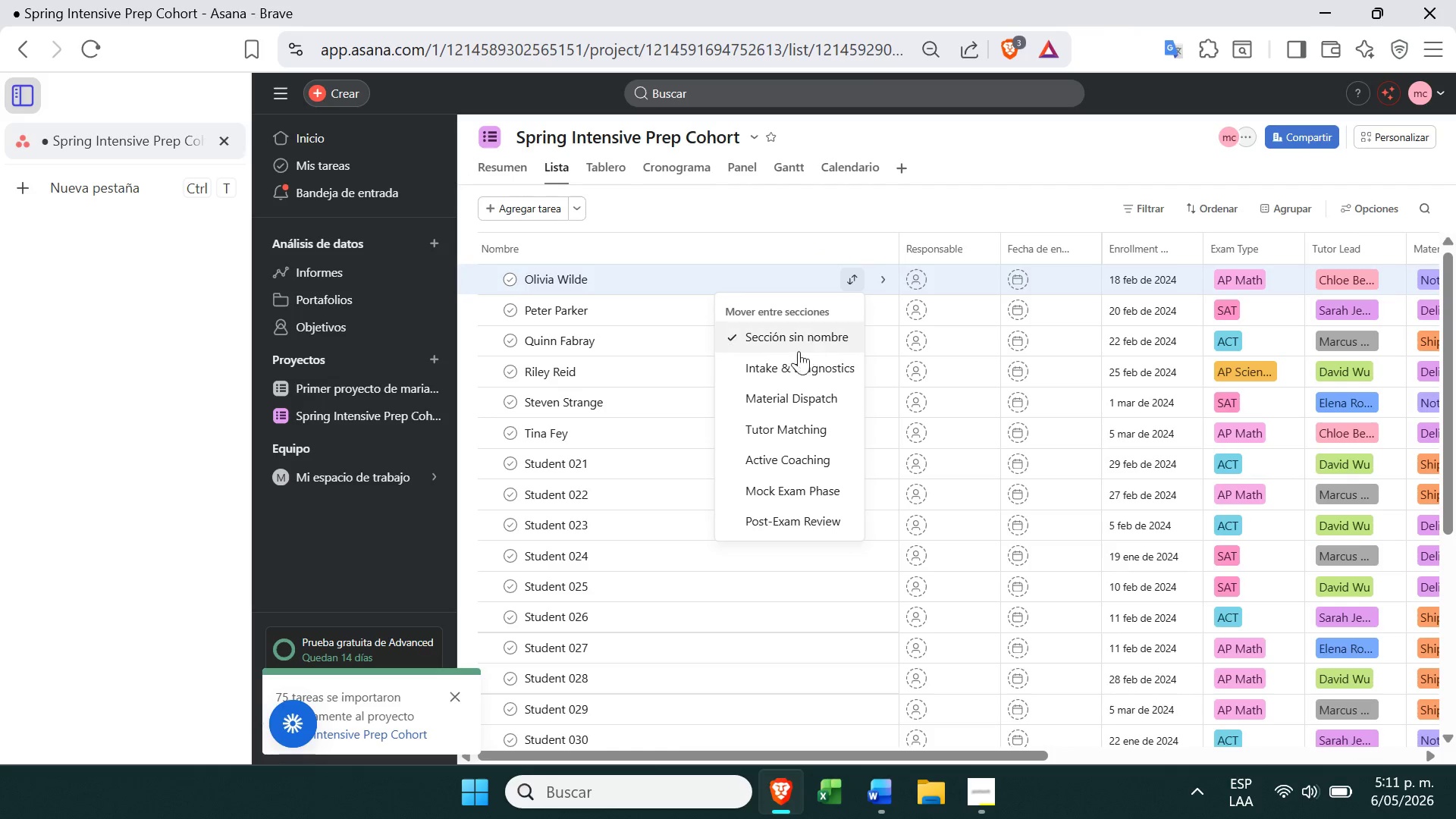 
left_click([788, 366])
 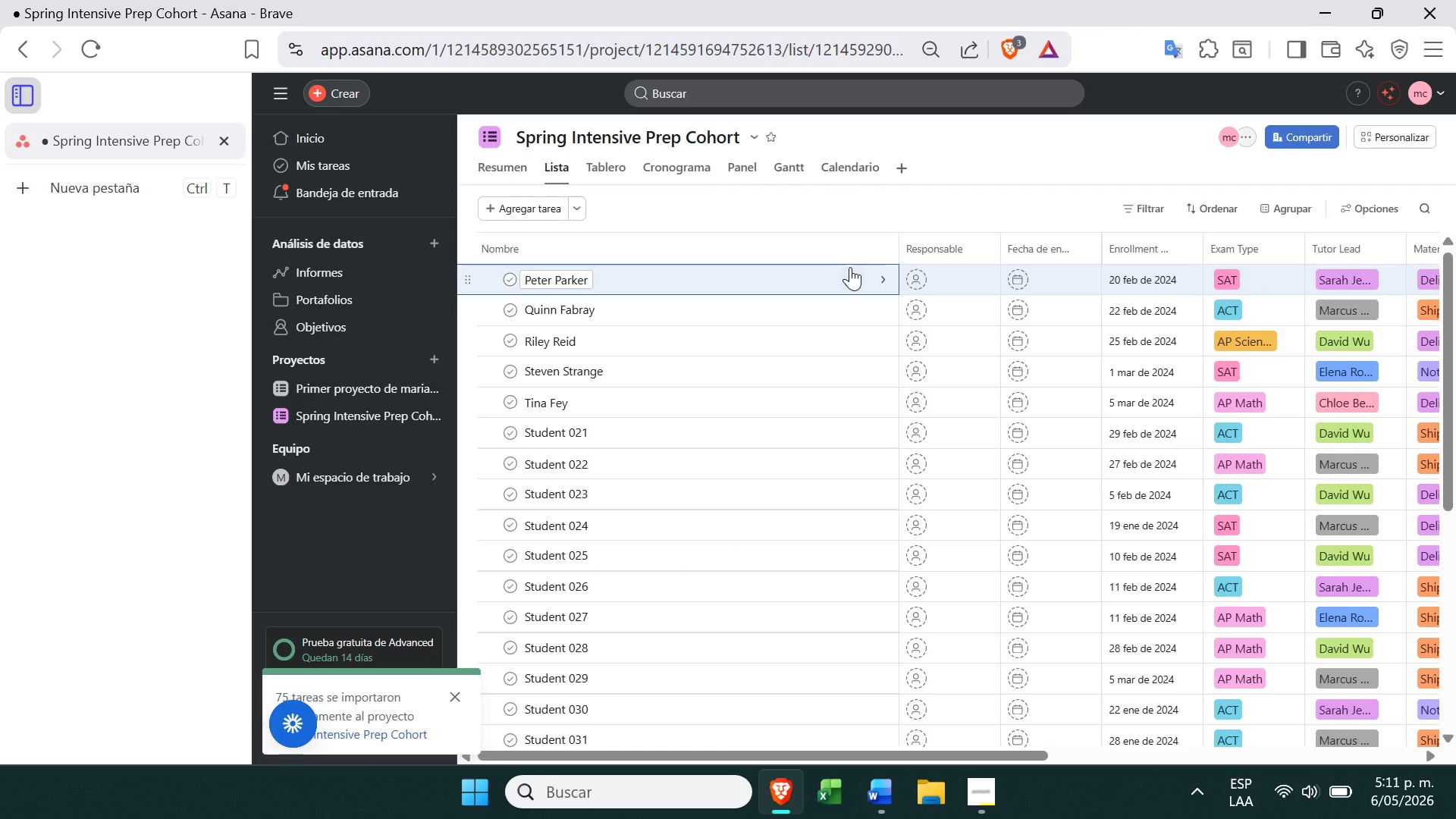 
left_click([843, 276])
 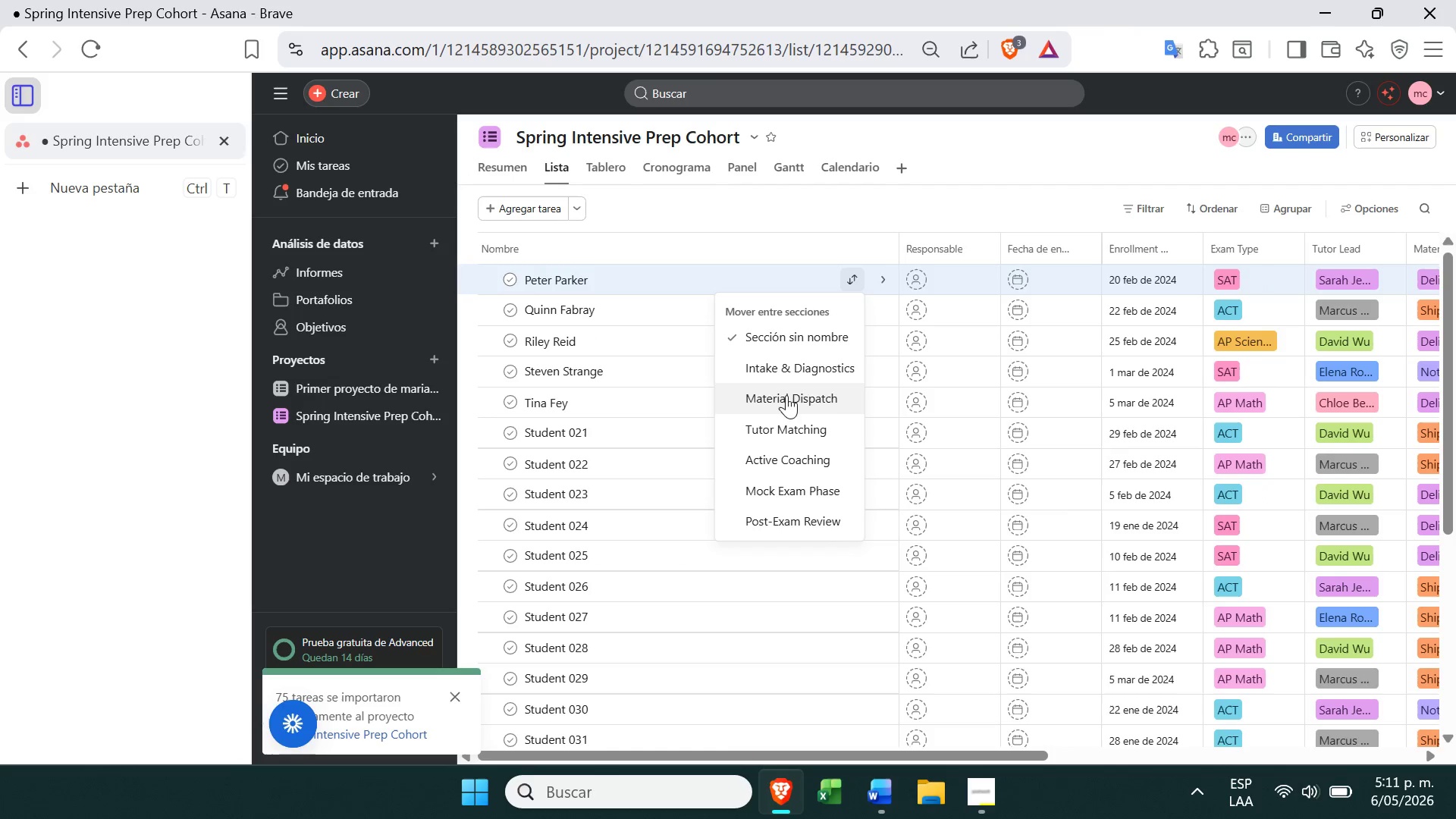 
left_click([803, 369])
 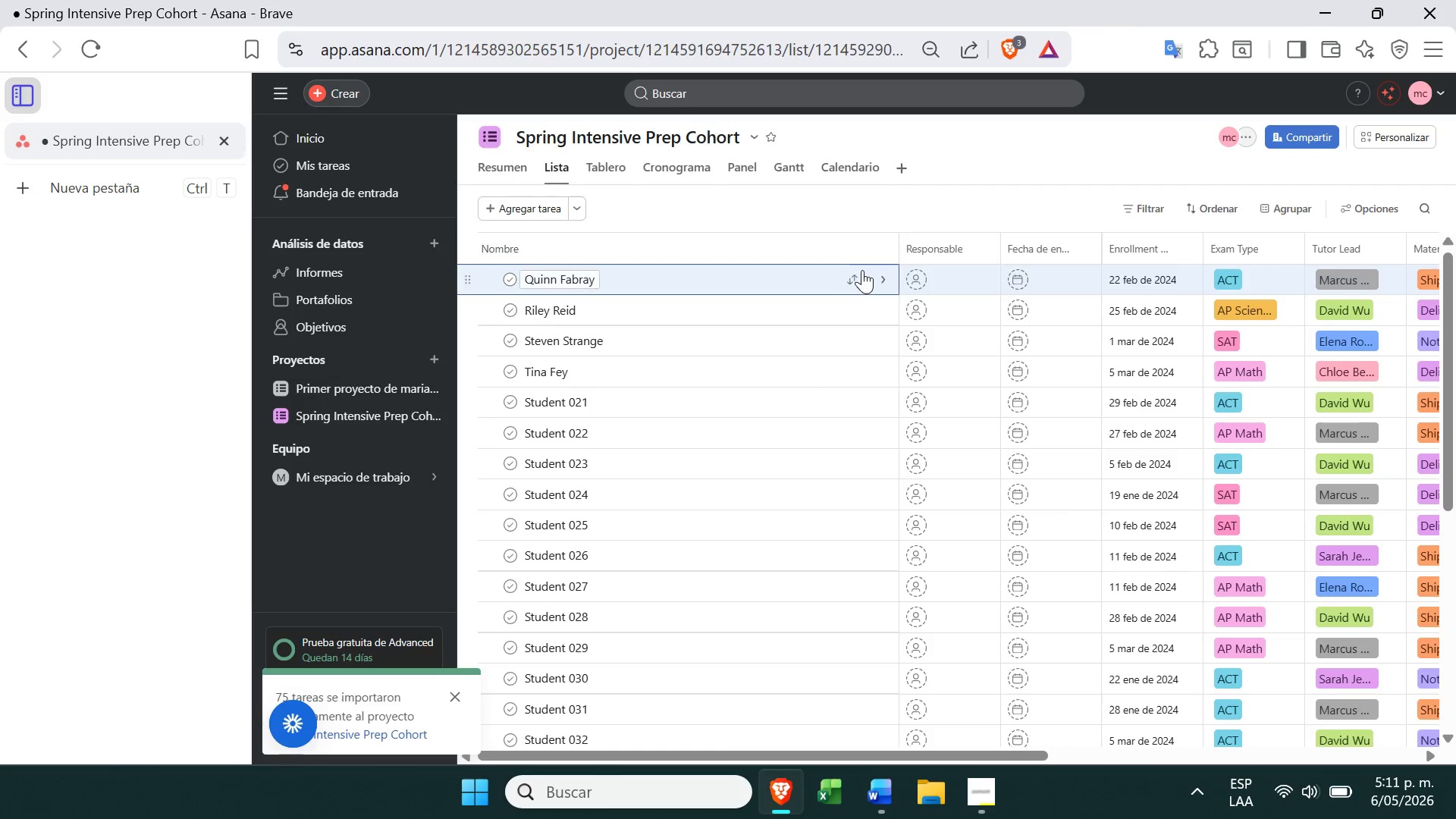 
left_click([852, 278])
 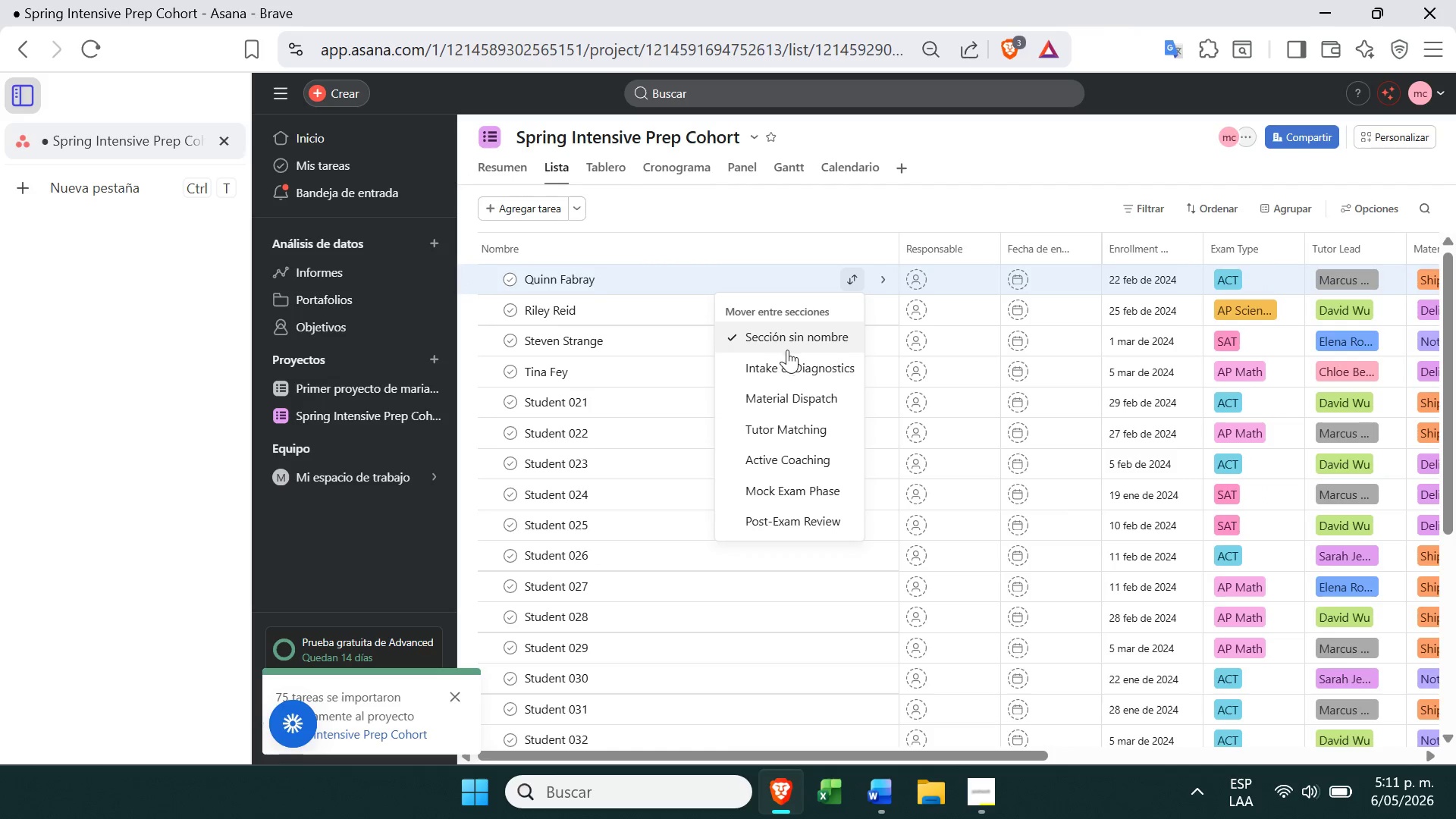 
left_click([783, 356])
 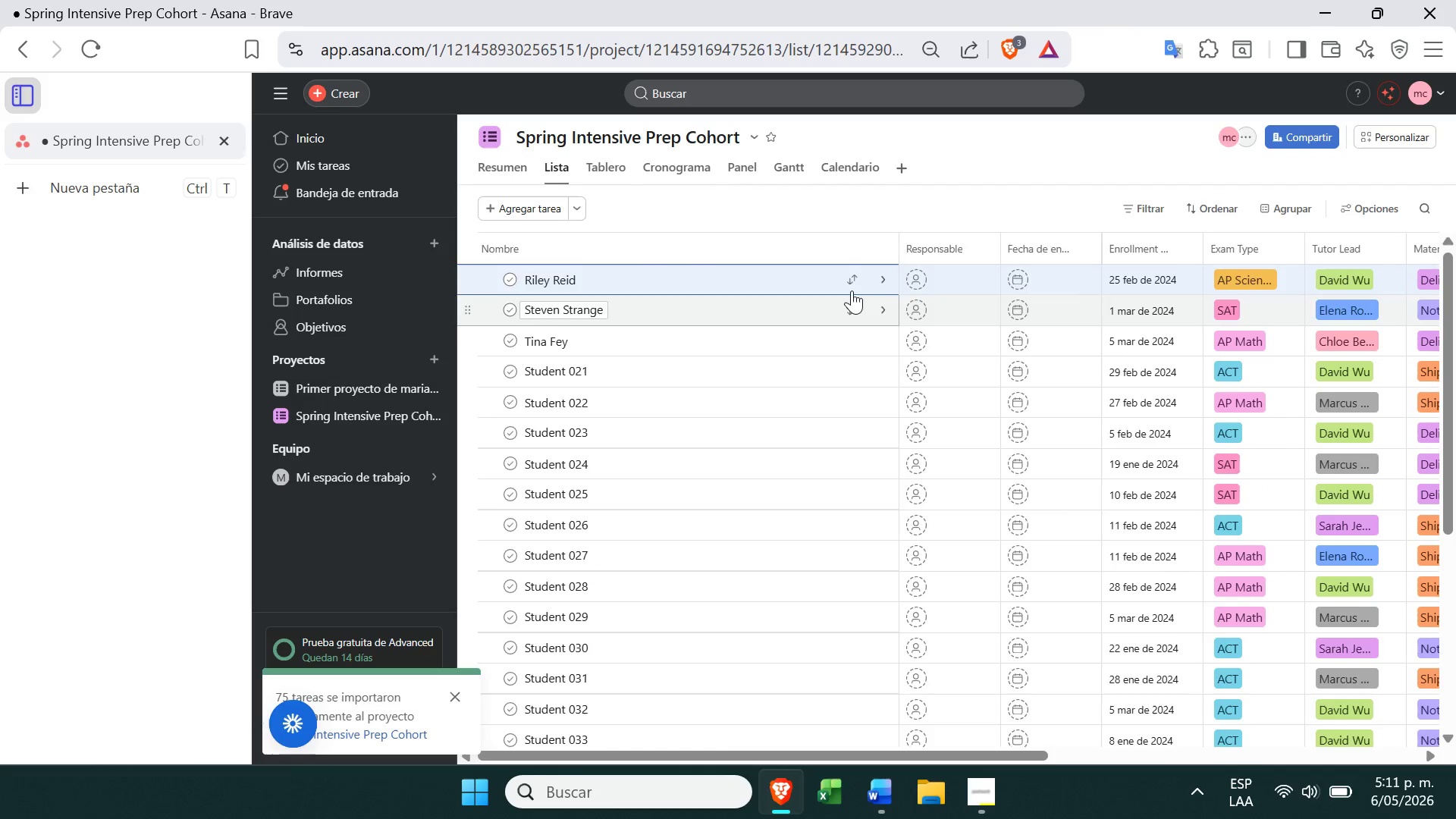 
left_click([857, 281])
 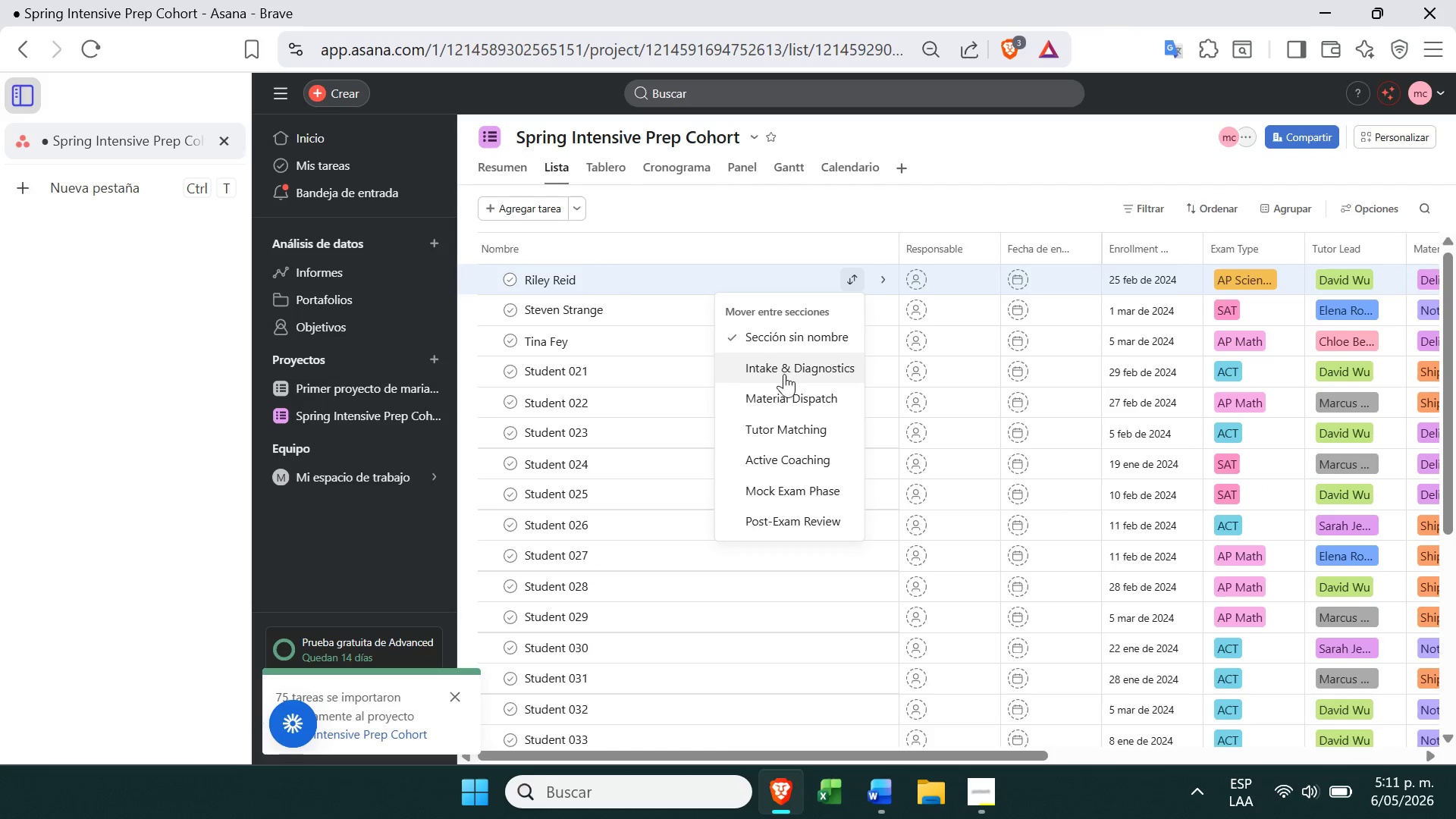 
left_click([782, 375])
 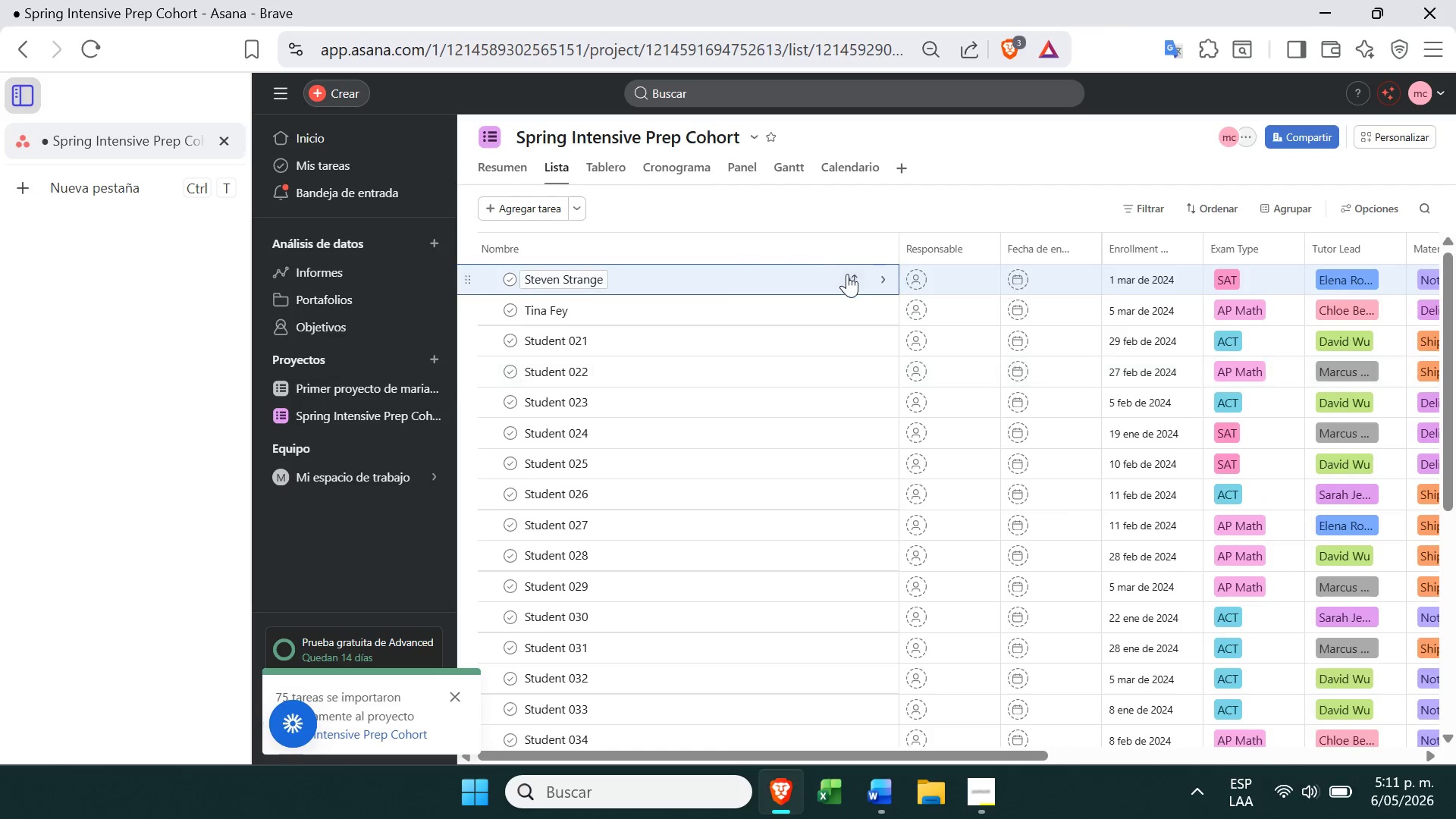 
left_click([849, 279])
 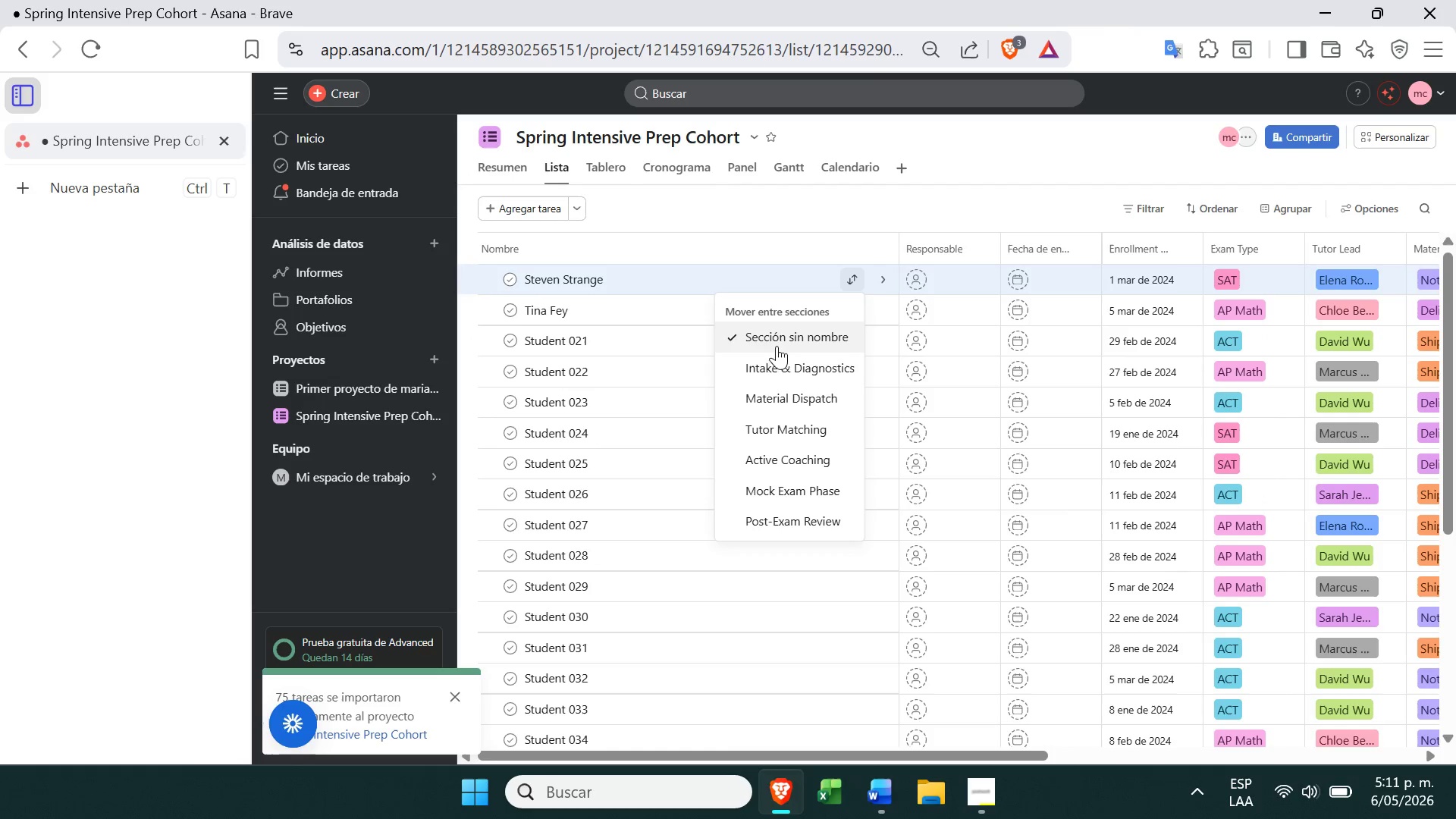 
left_click([768, 359])
 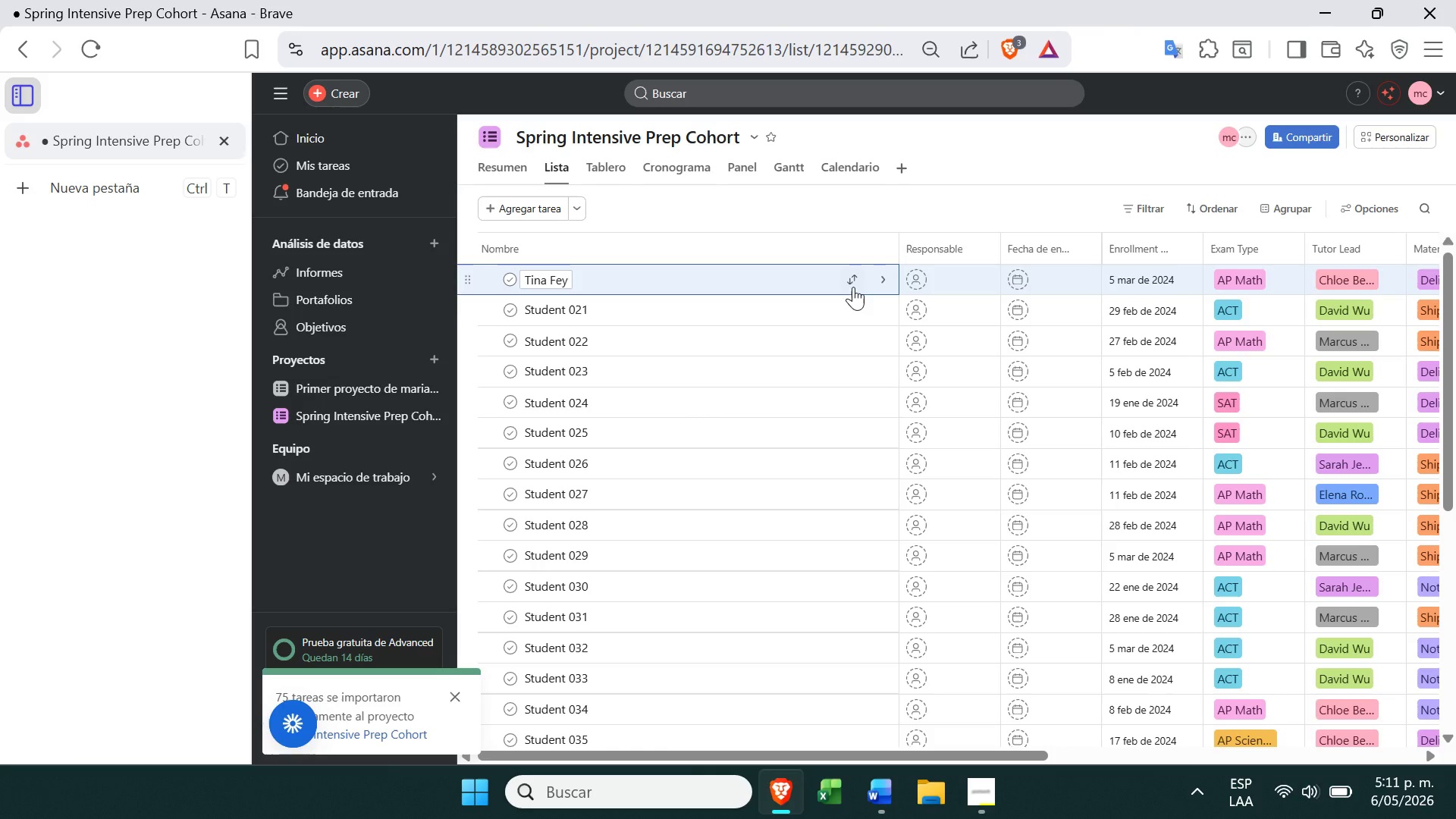 
left_click([855, 281])
 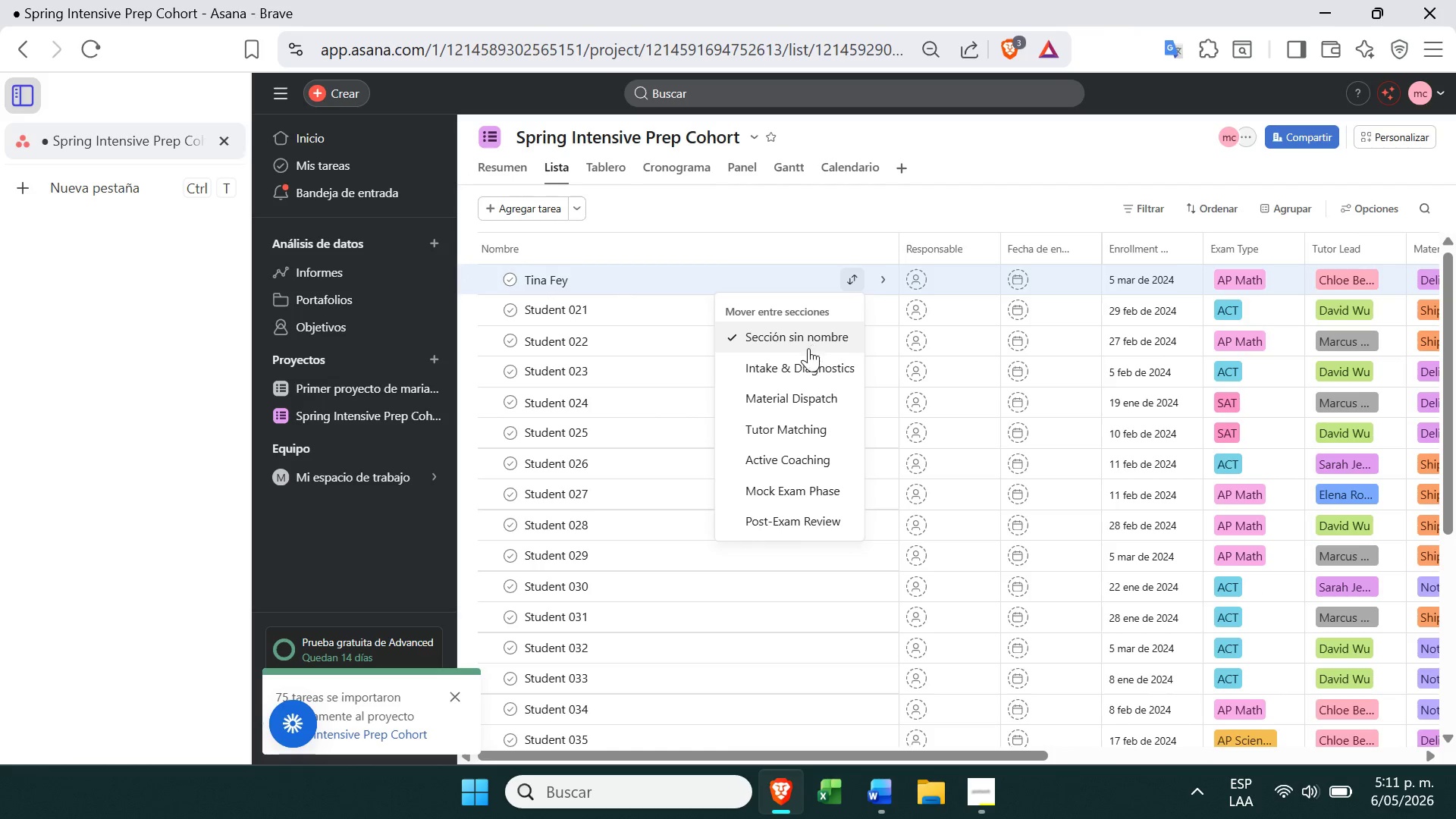 
left_click([795, 369])
 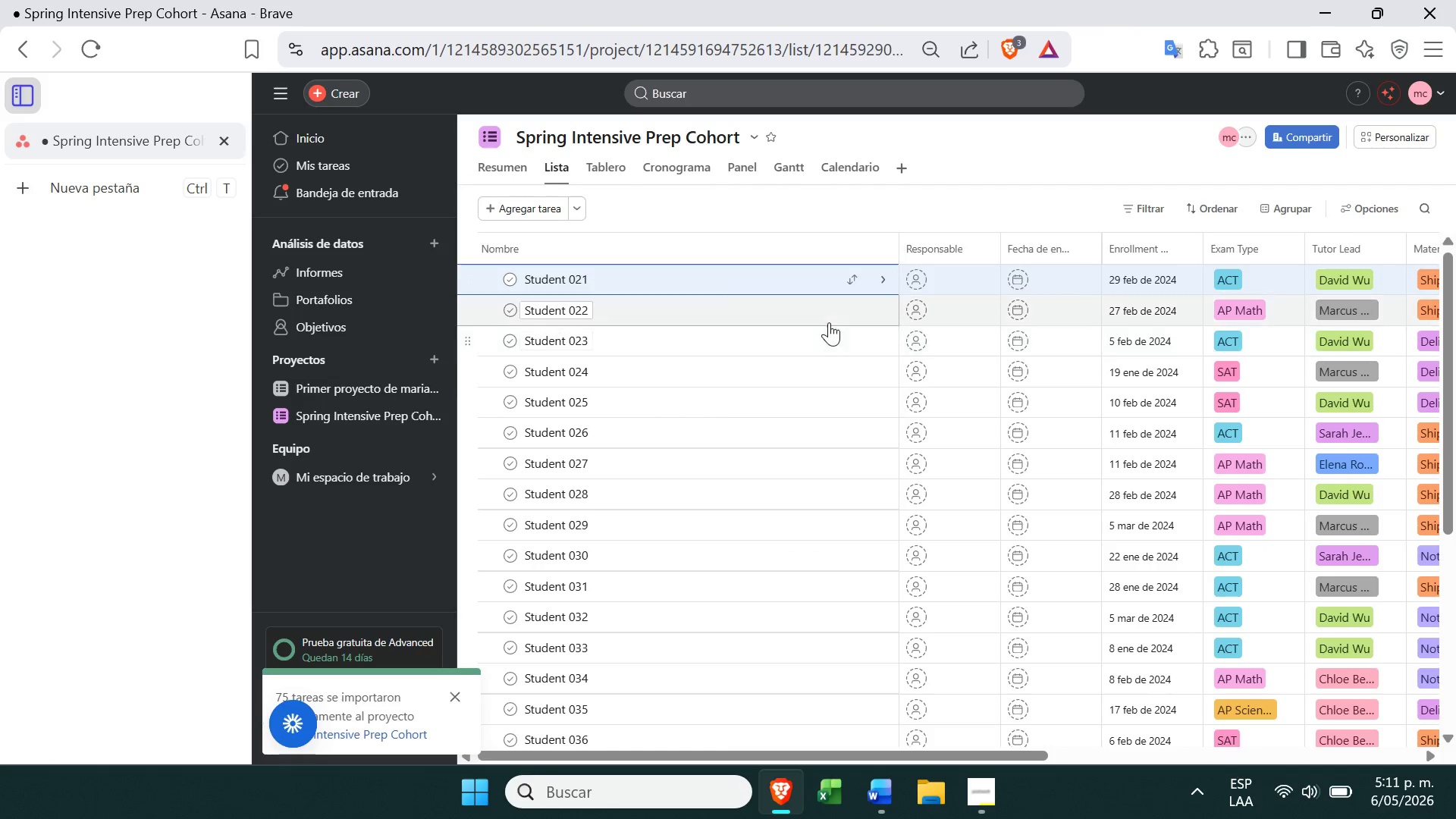 
left_click([858, 278])
 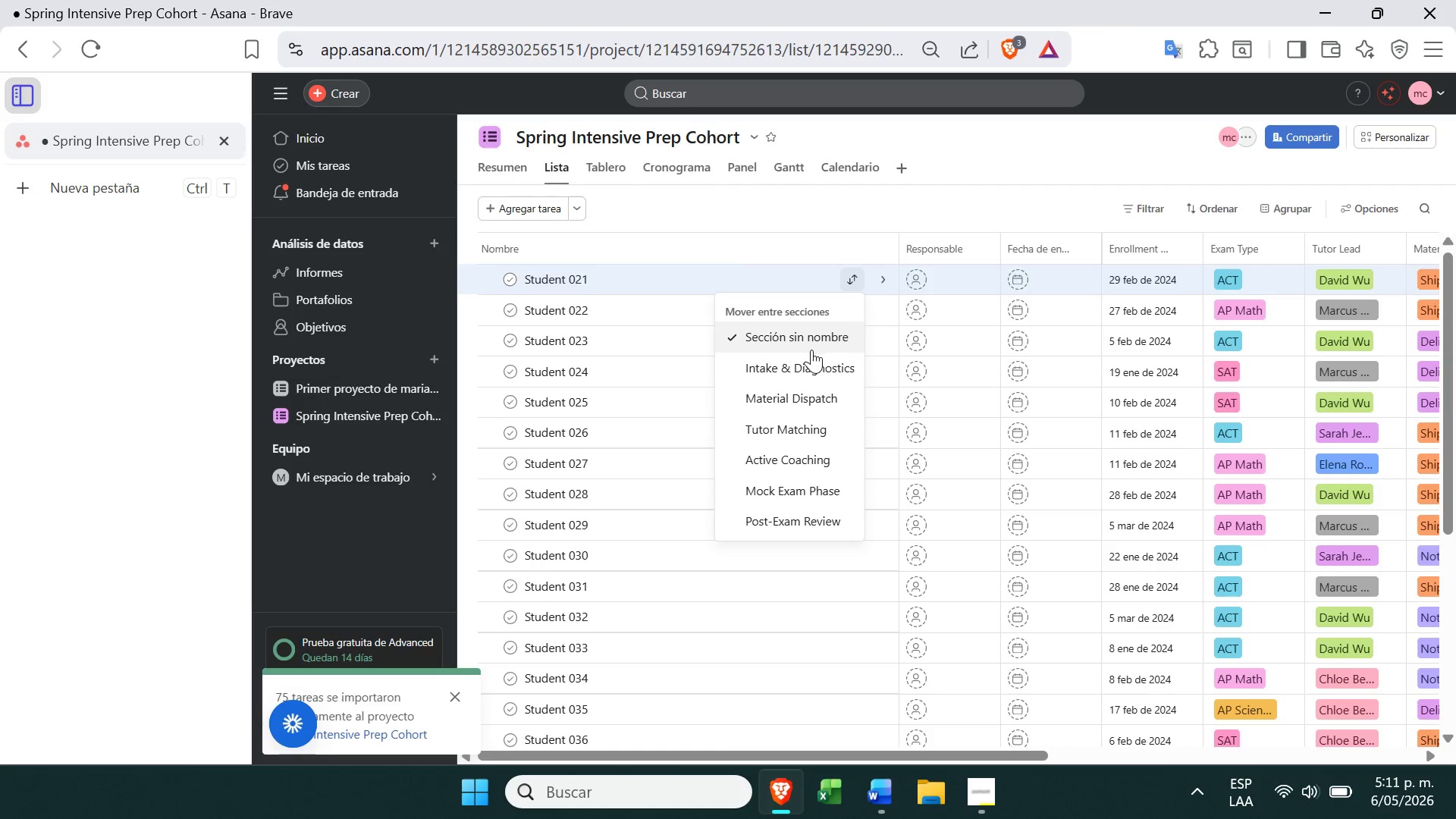 
left_click([805, 356])
 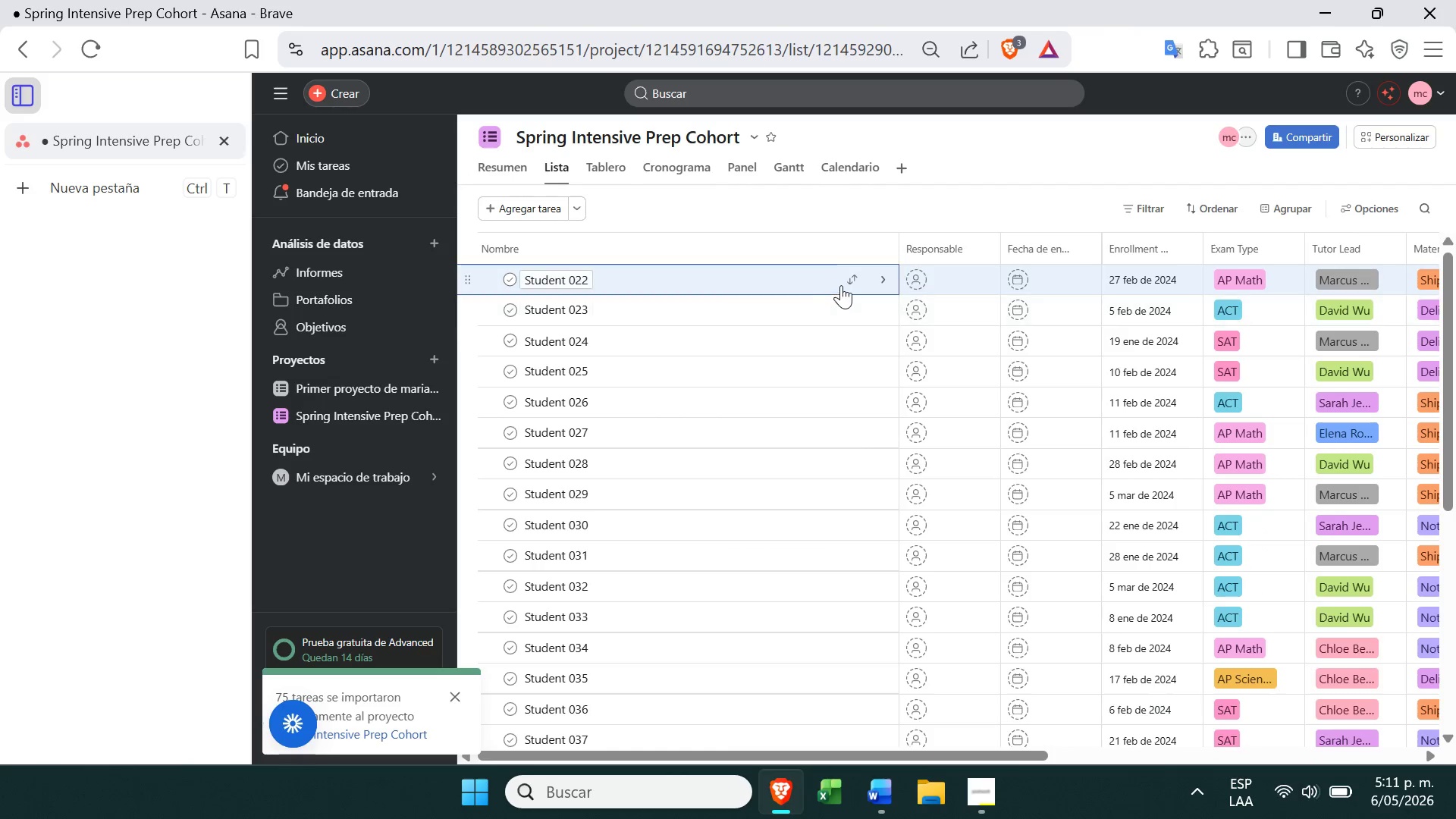 
left_click([845, 282])
 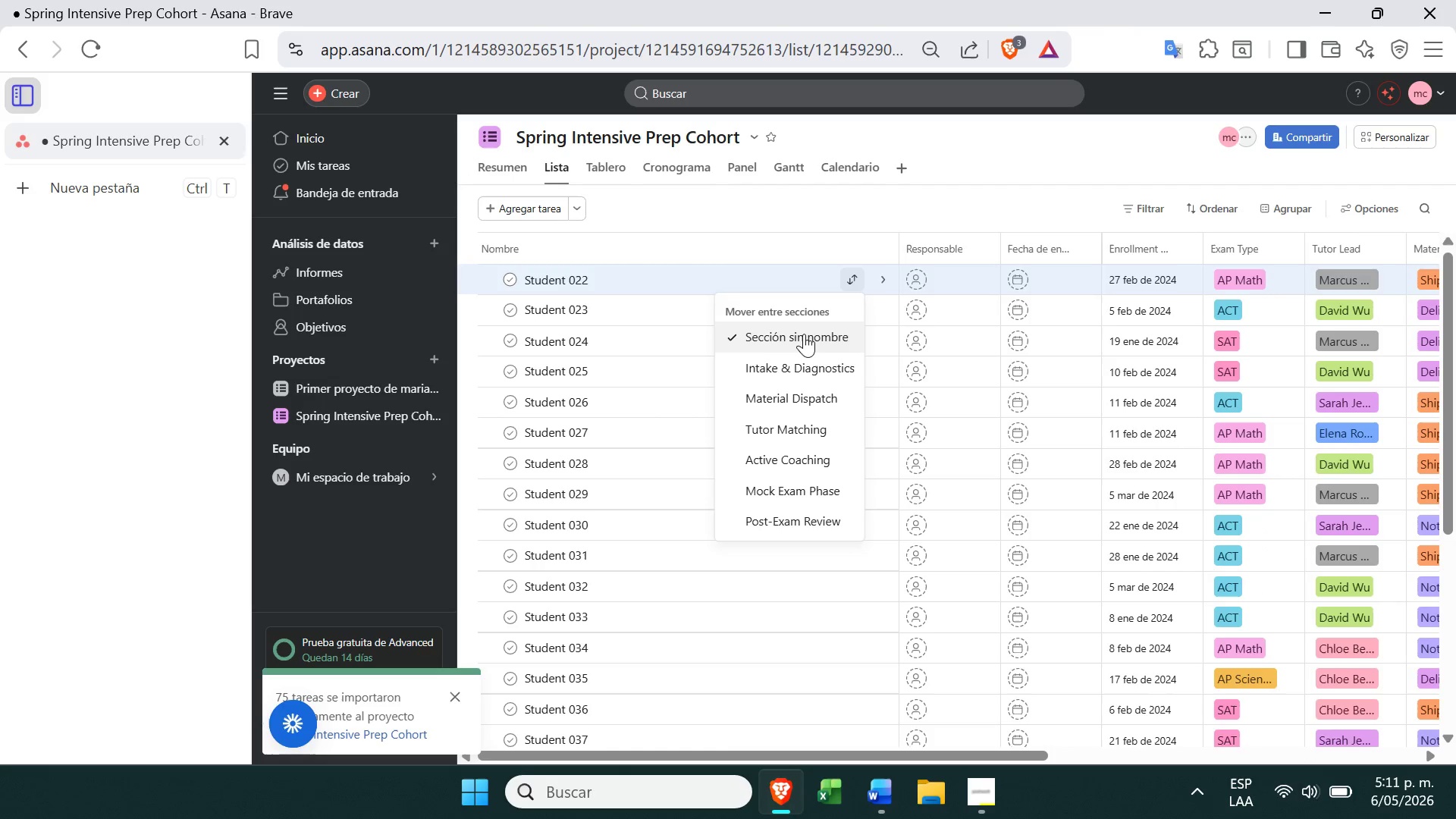 
left_click([787, 362])
 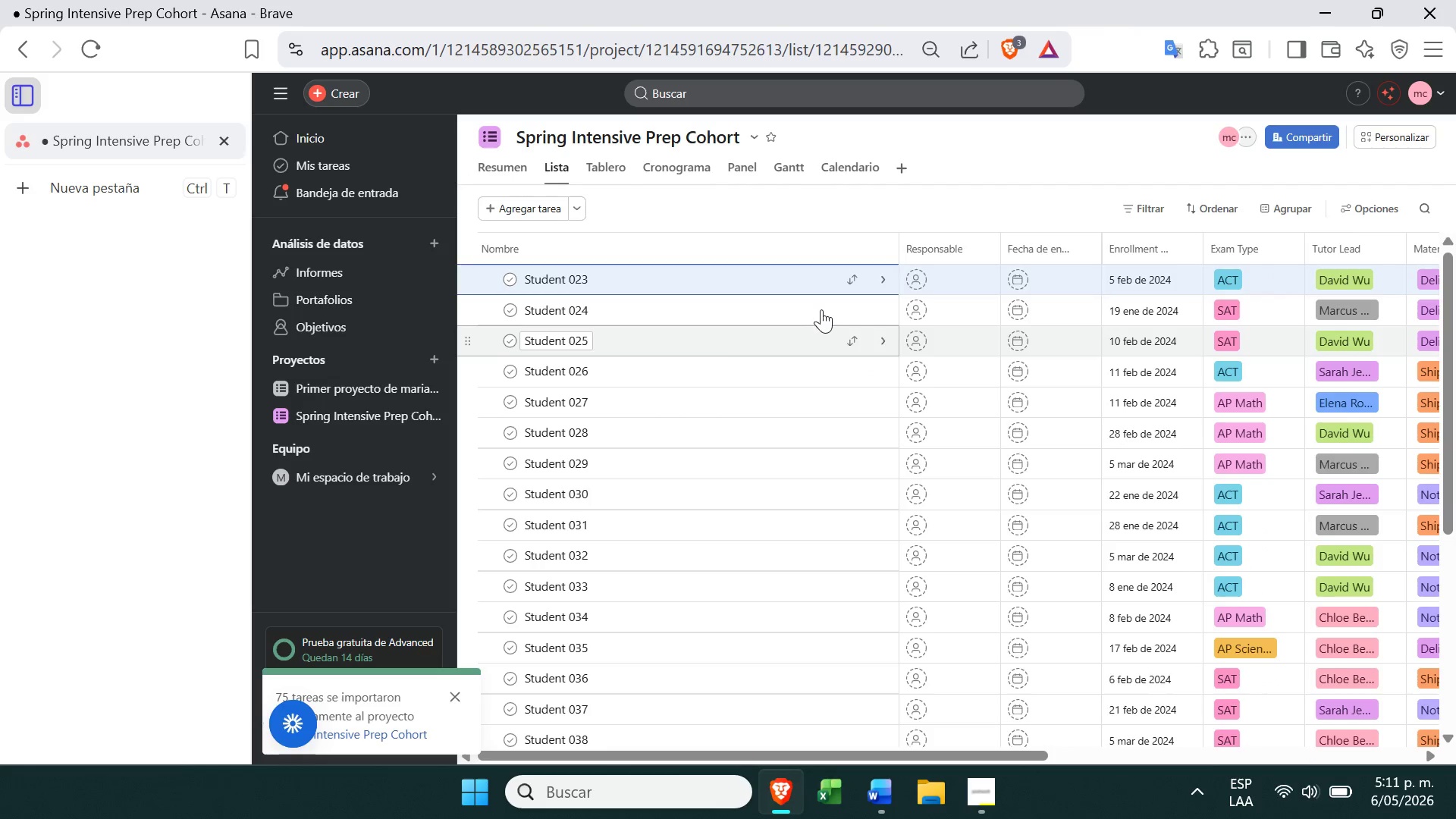 
left_click([849, 283])
 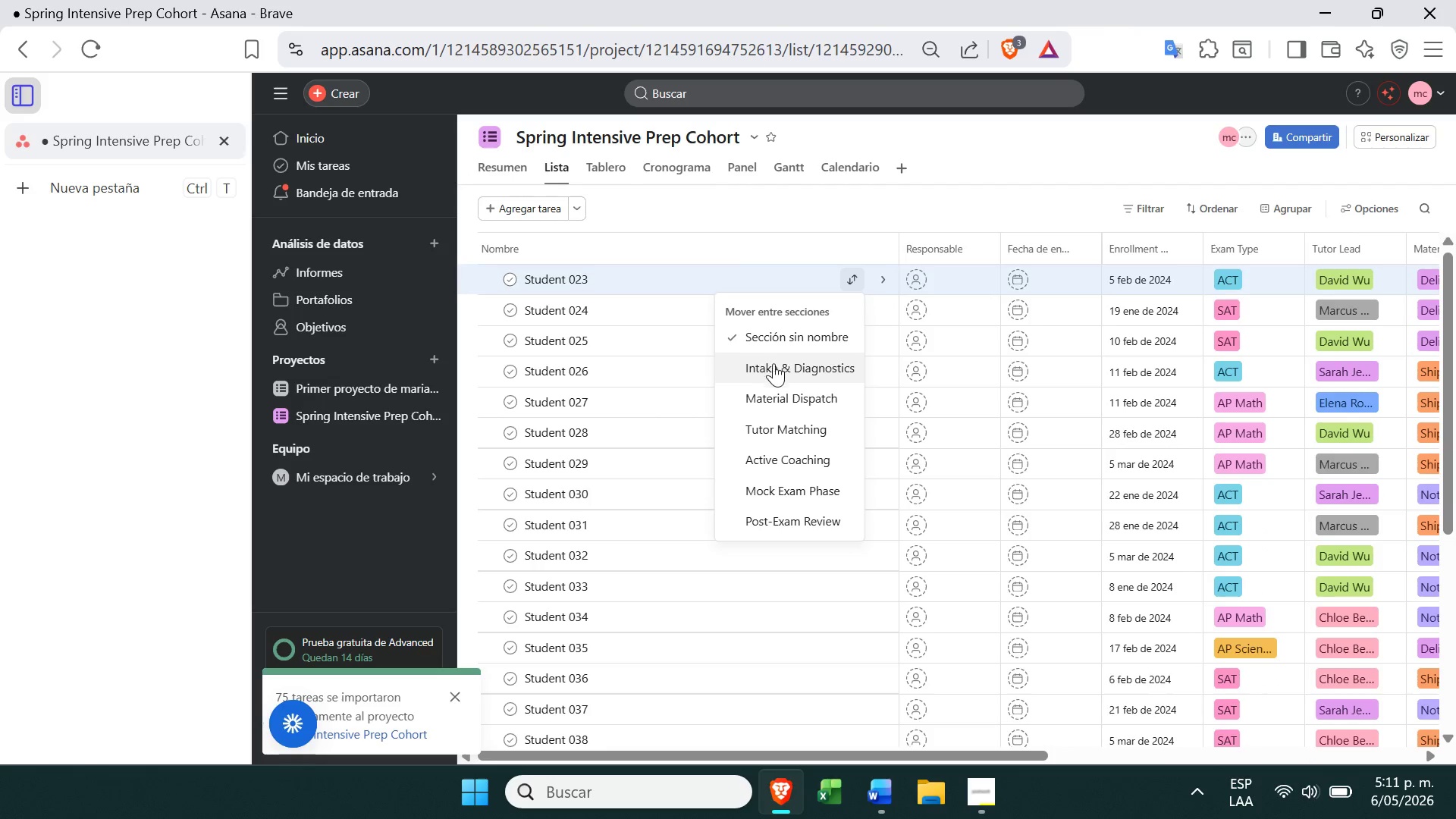 
left_click([764, 379])
 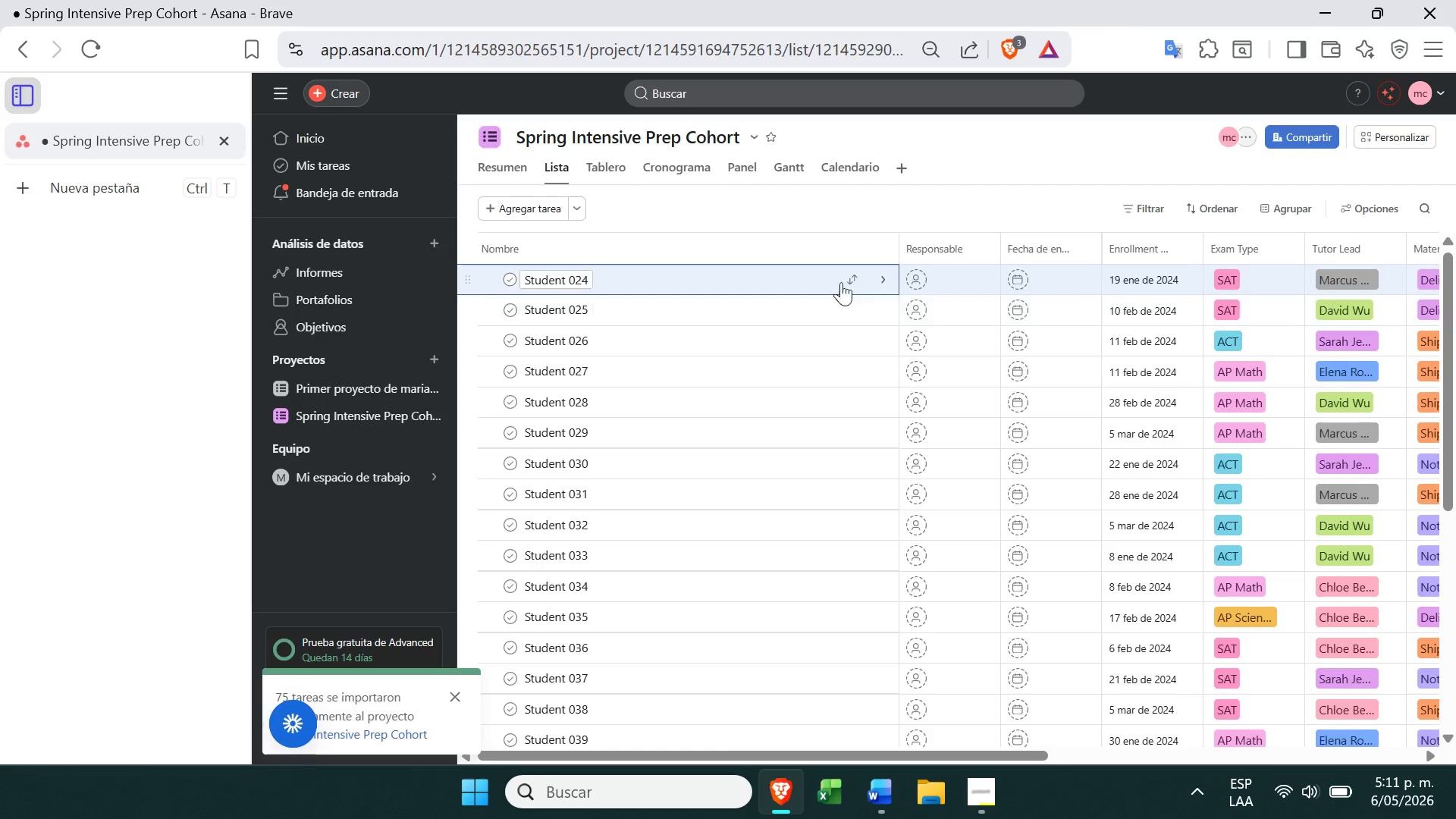 
left_click([849, 275])
 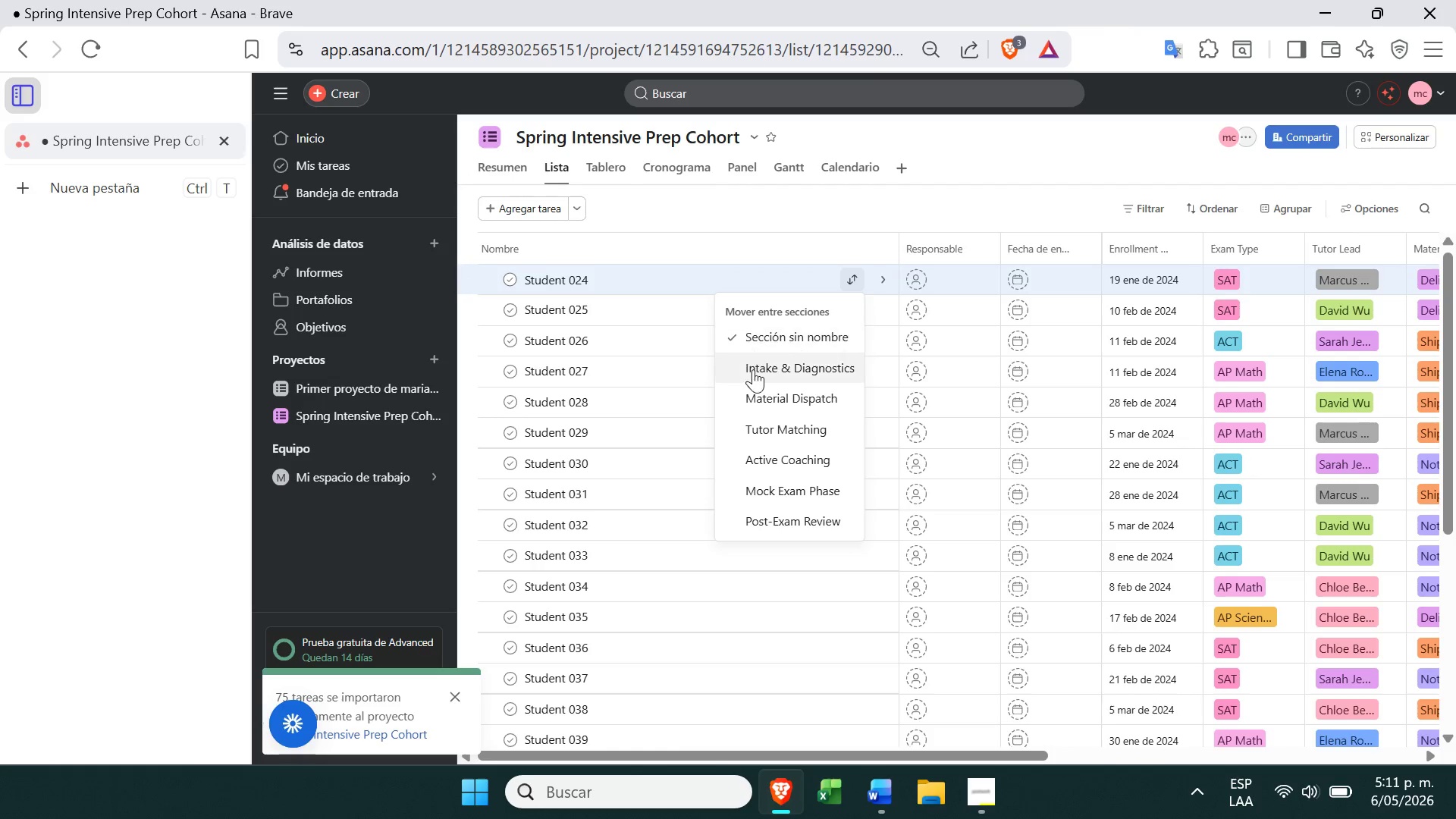 
left_click([752, 372])
 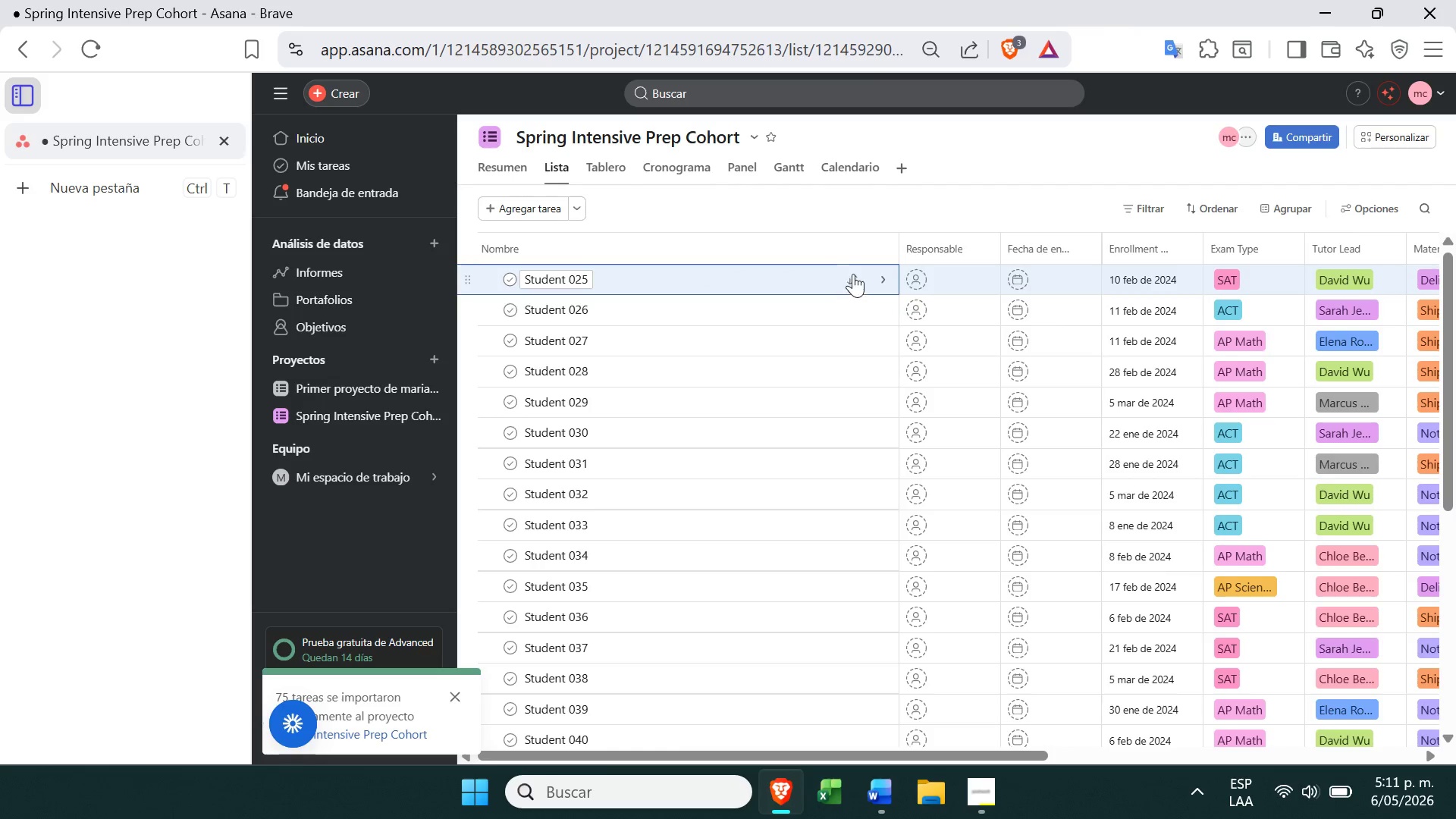 
left_click([858, 273])
 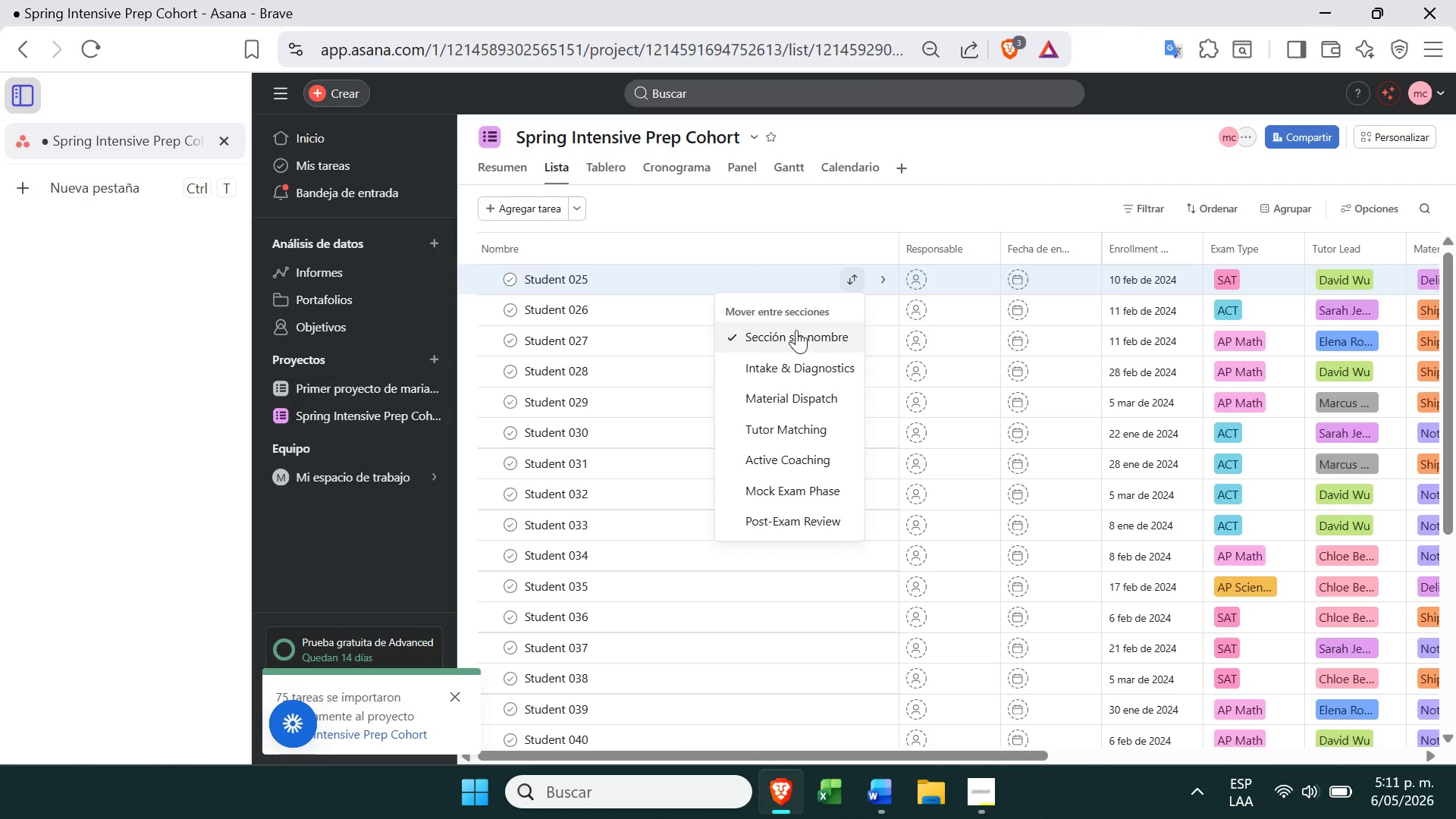 
left_click([780, 354])
 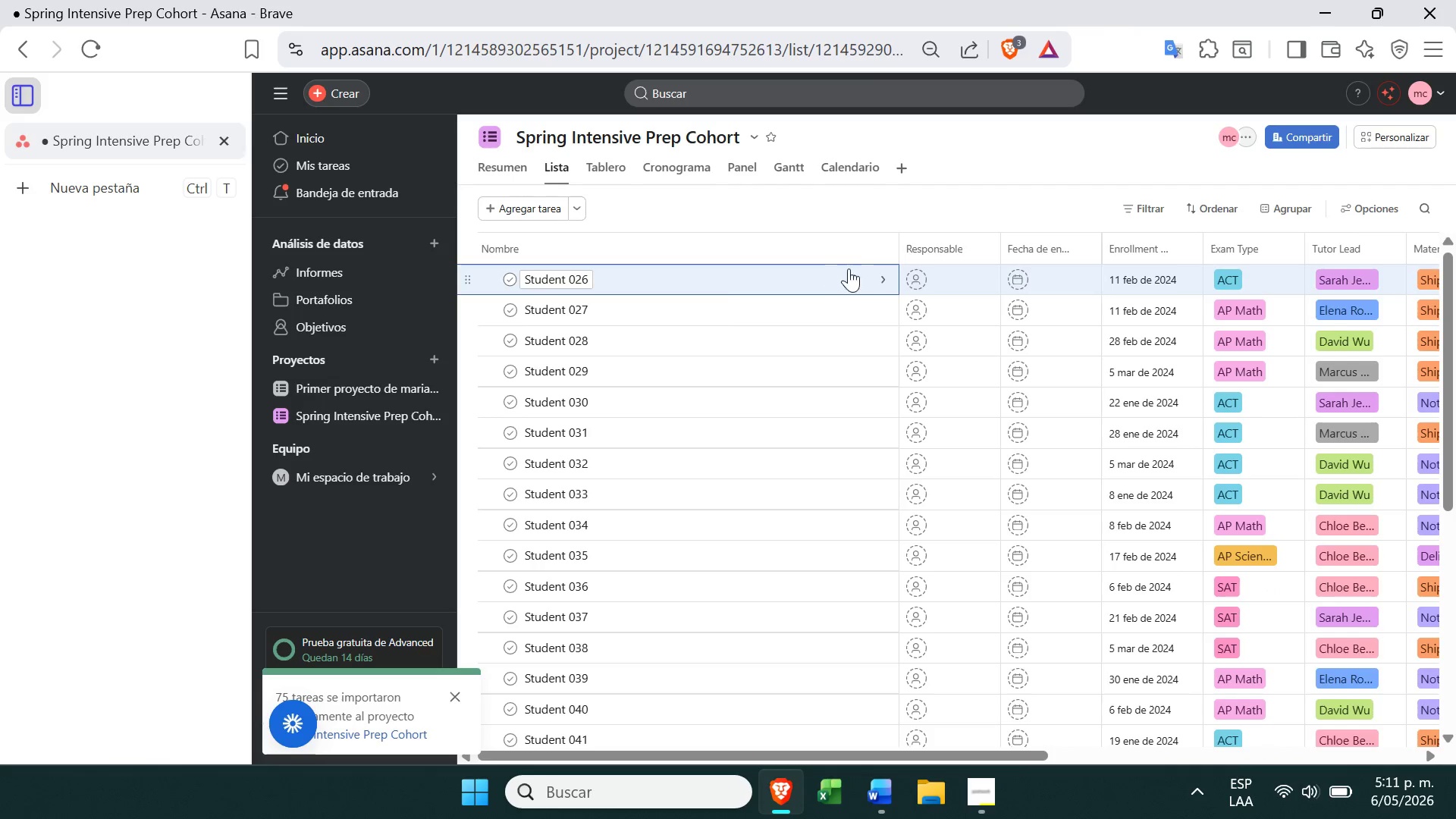 
left_click([853, 271])
 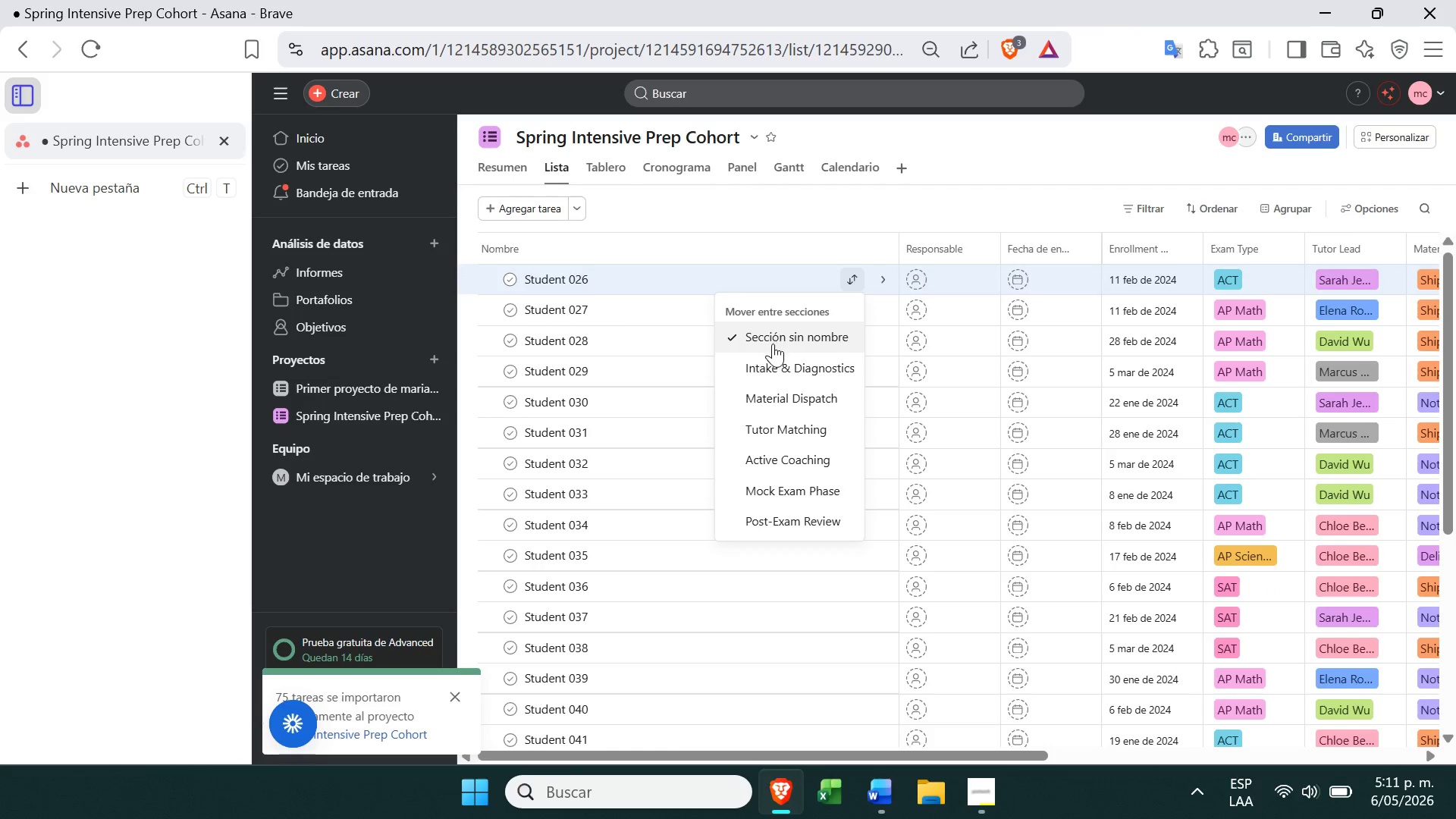 
left_click([767, 362])
 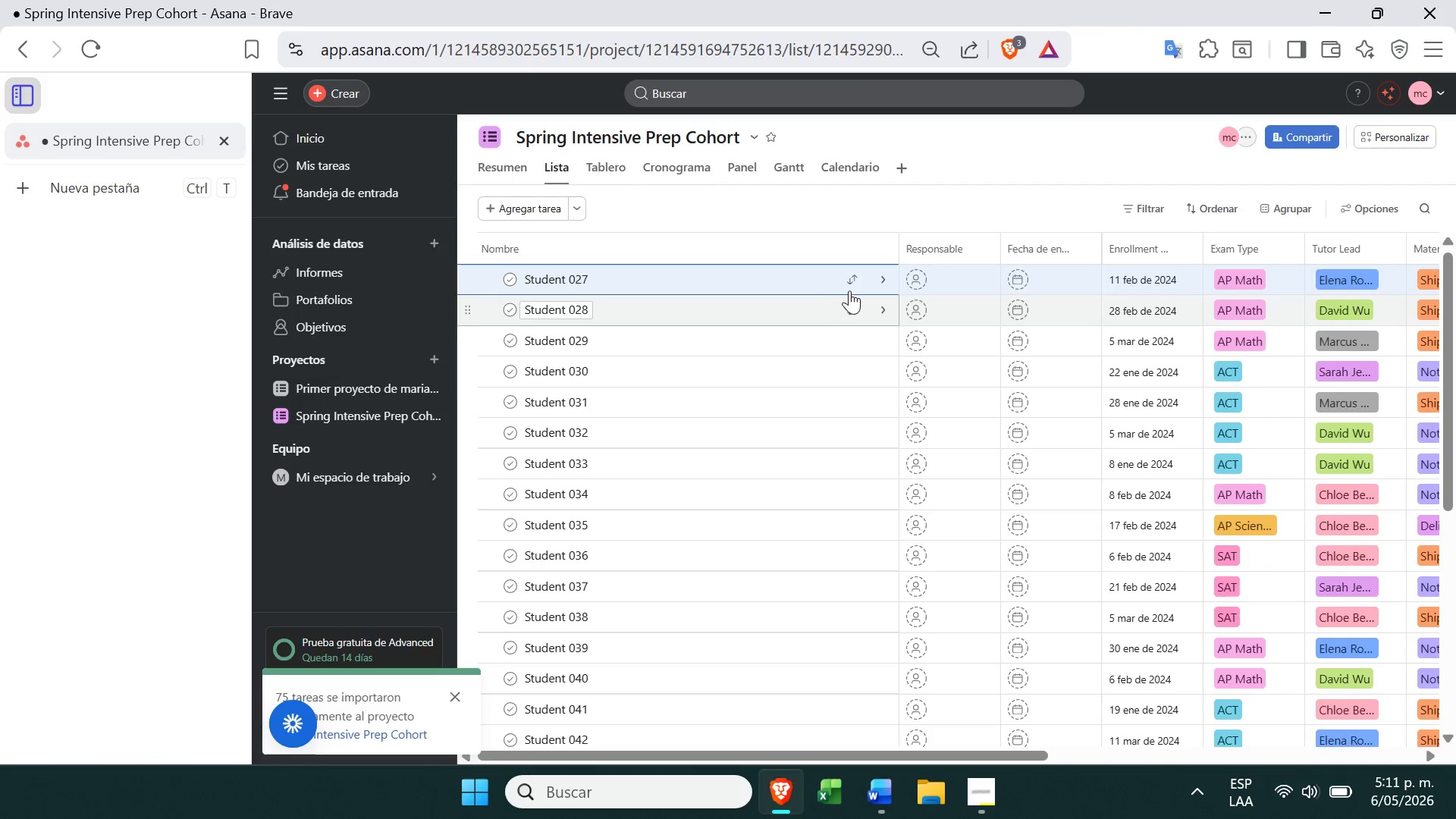 
left_click([849, 287])
 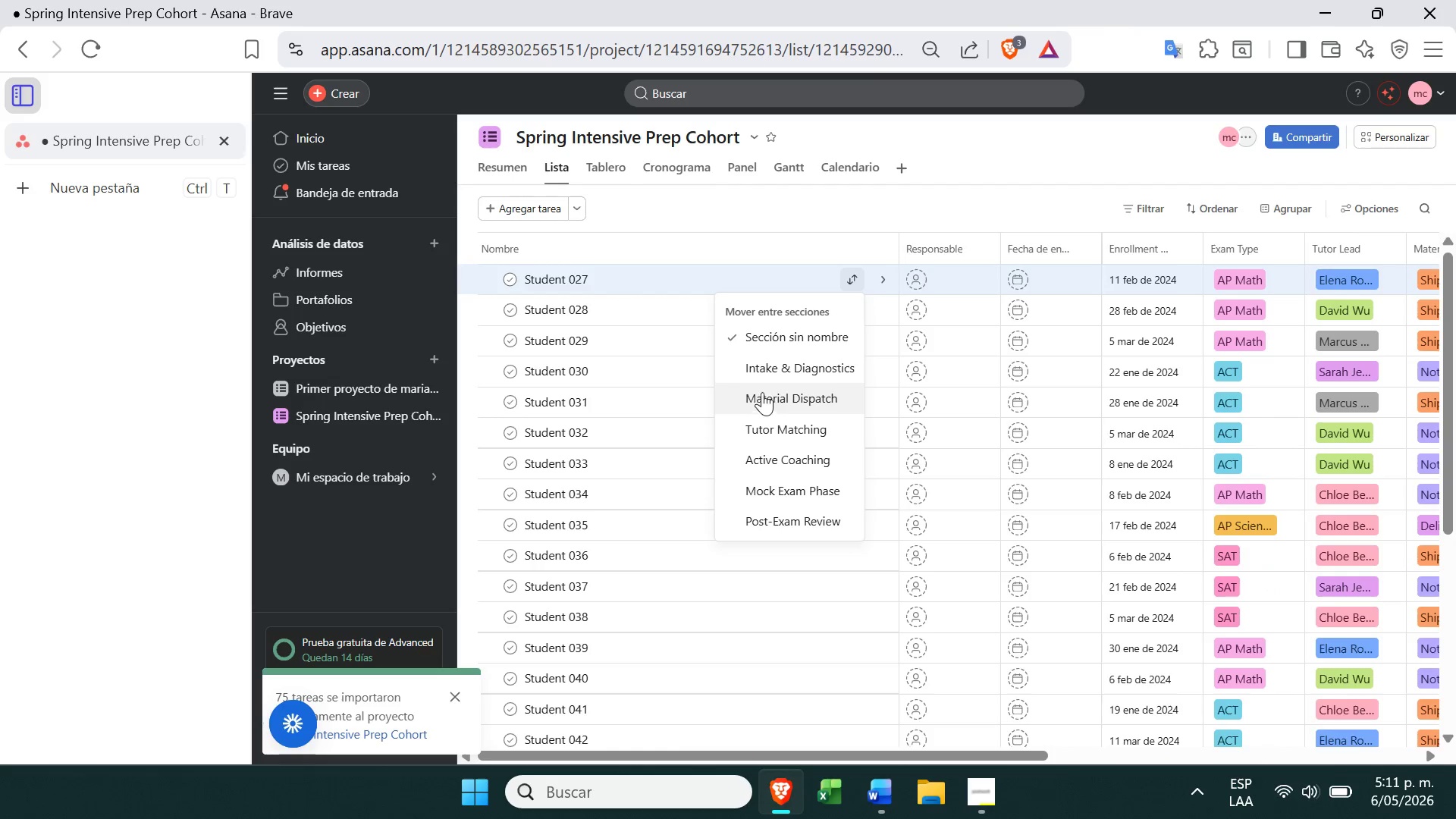 
left_click([778, 378])
 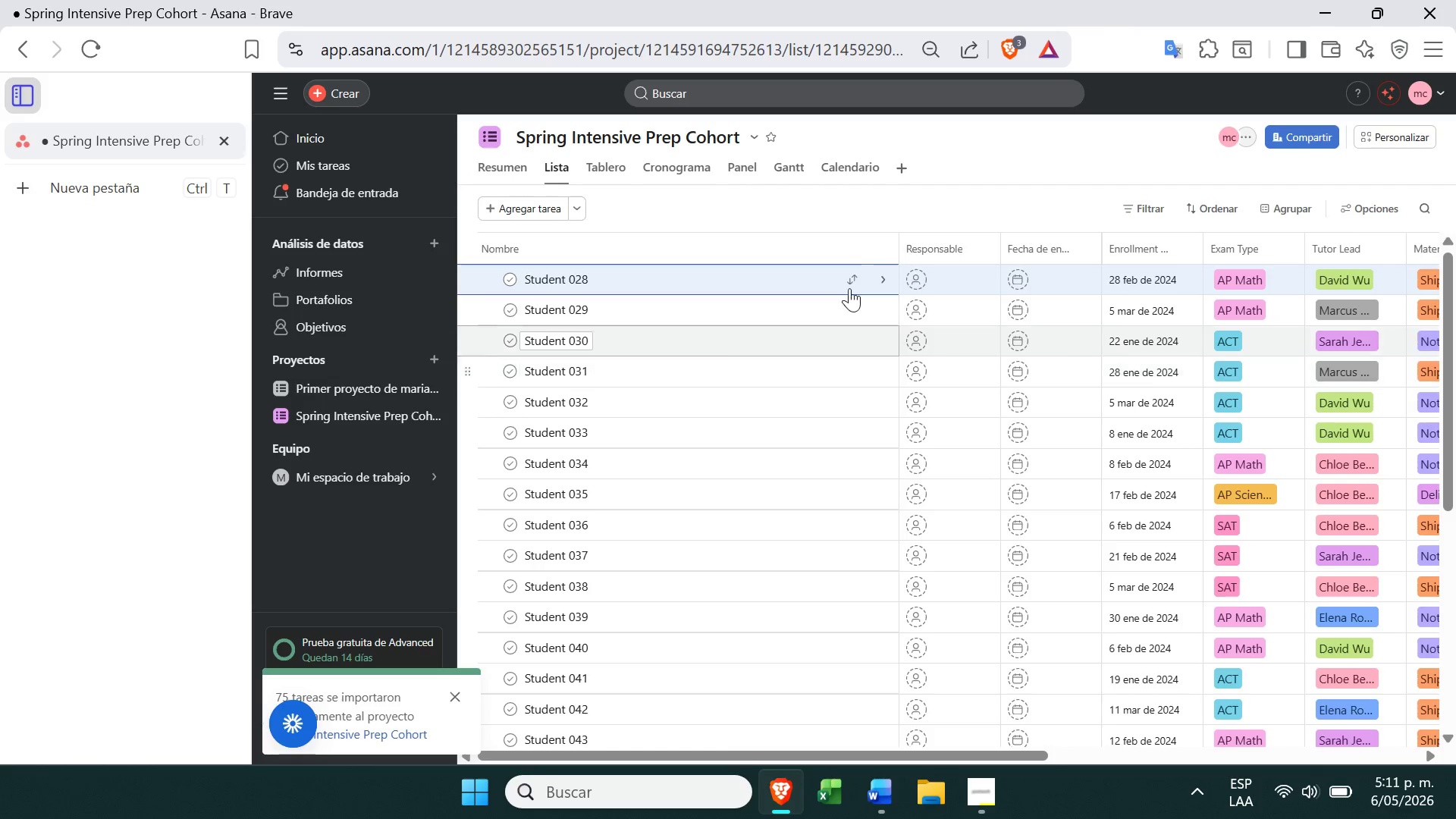 
left_click([855, 278])
 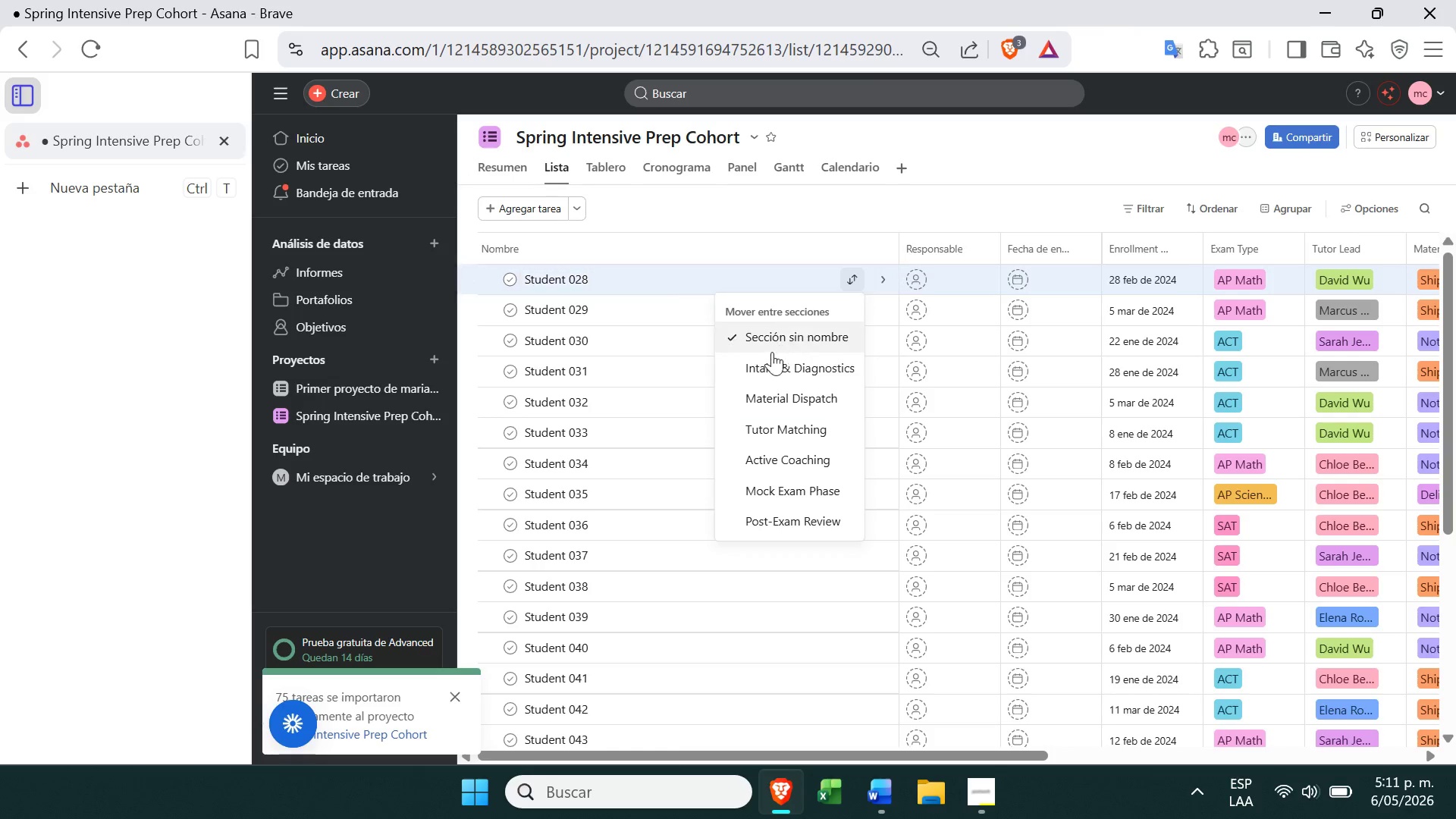 
left_click([769, 359])
 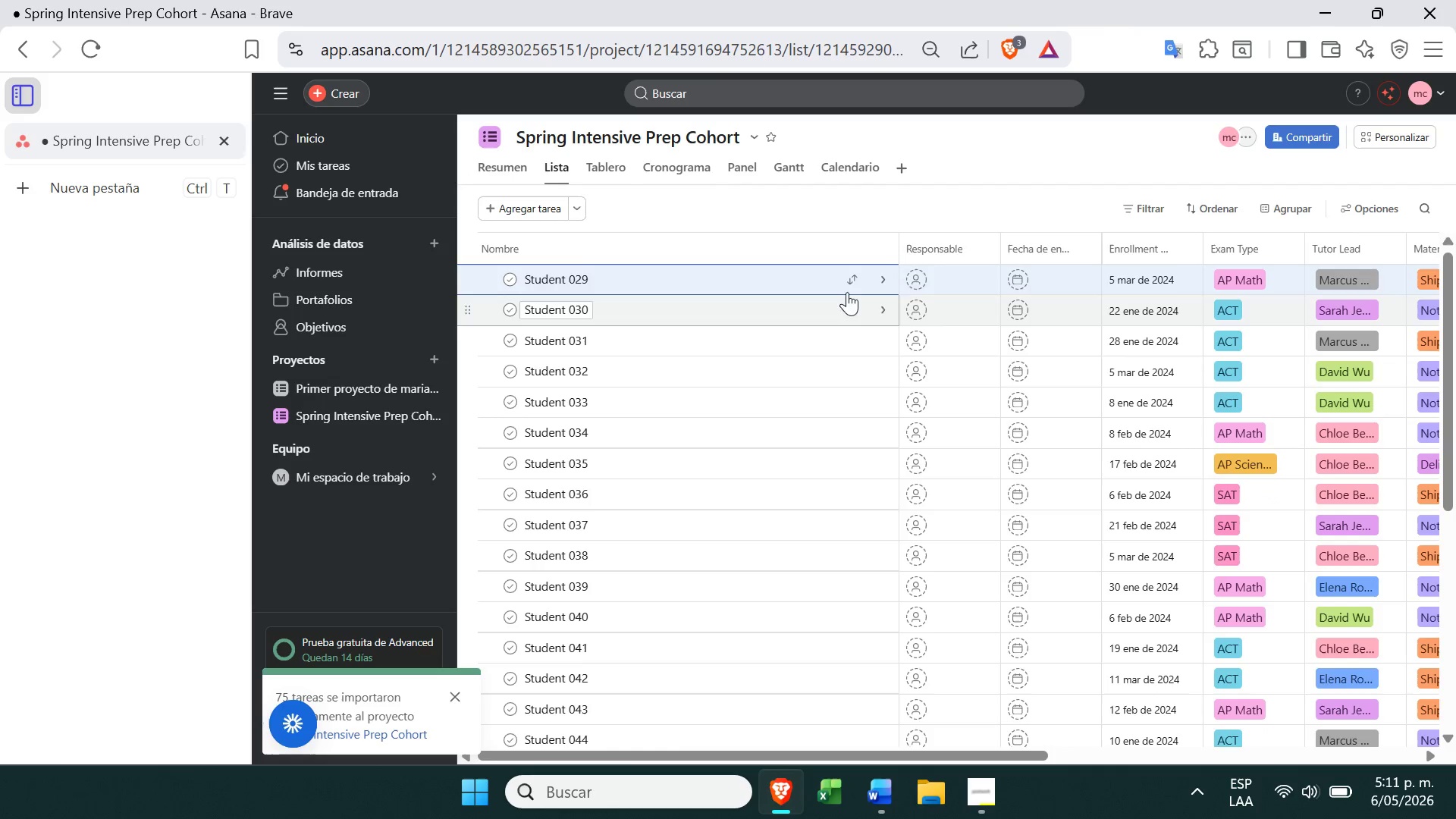 
left_click([854, 281])
 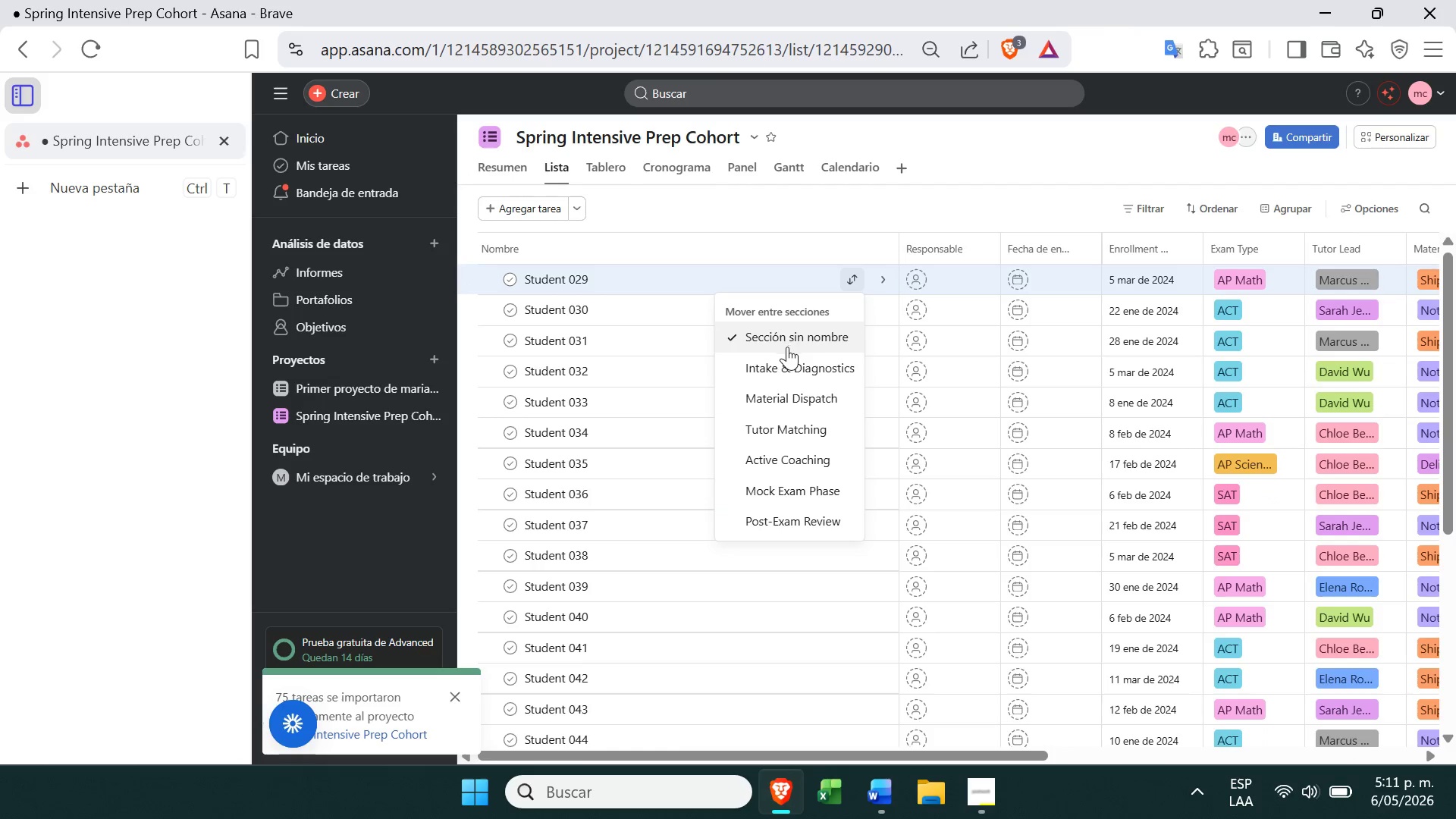 
left_click([775, 364])
 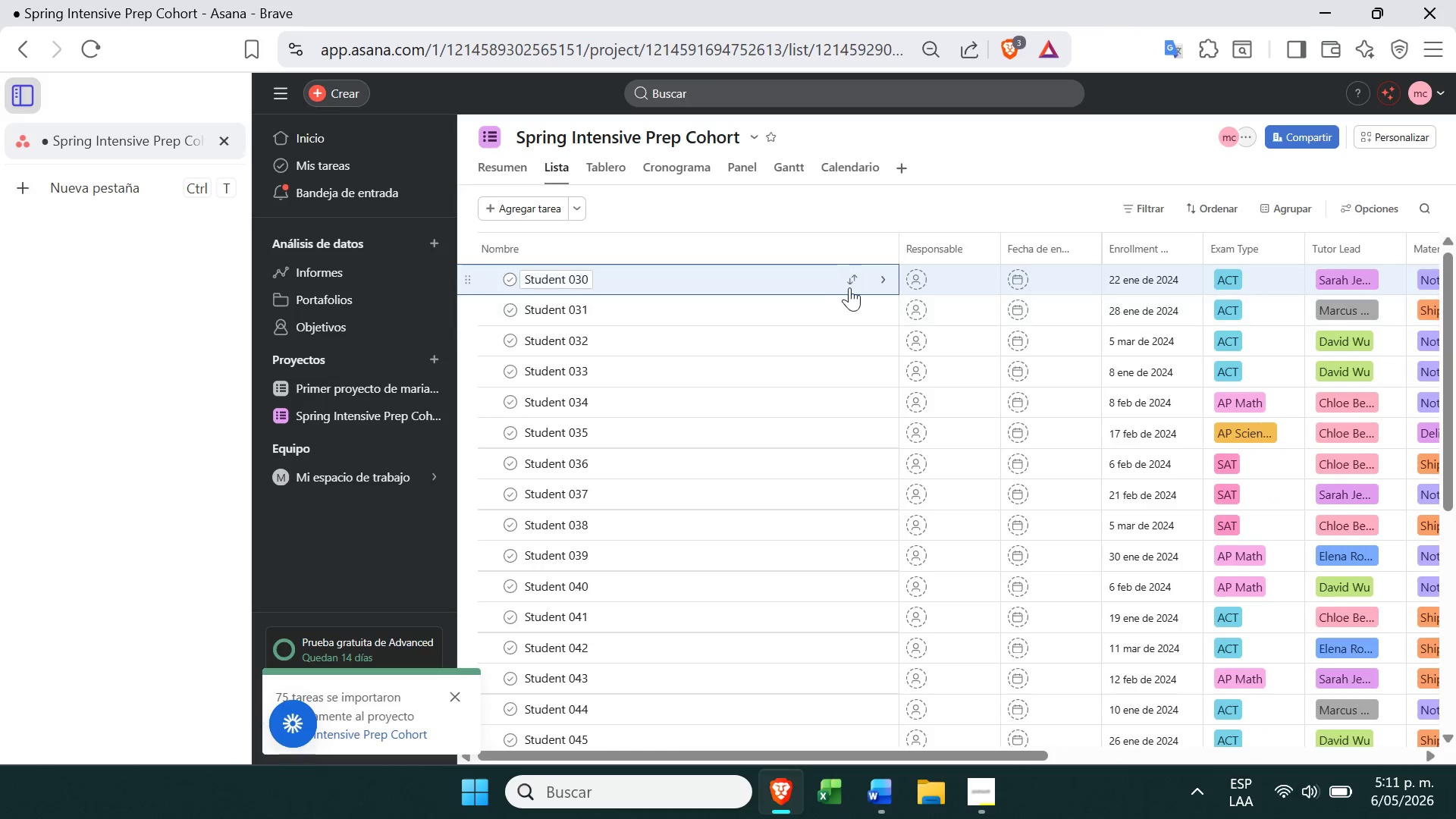 
left_click([855, 286])
 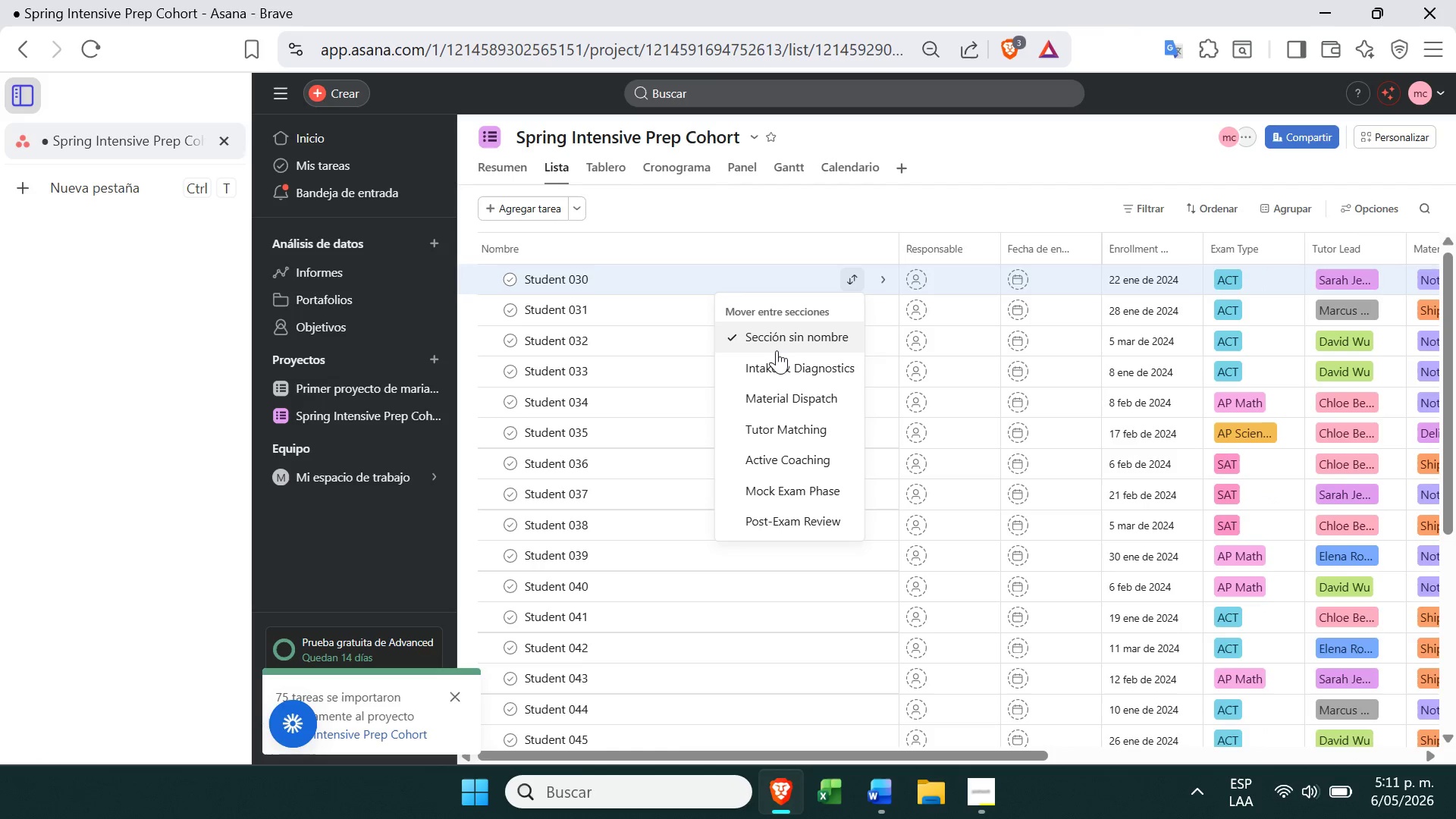 
left_click([772, 357])
 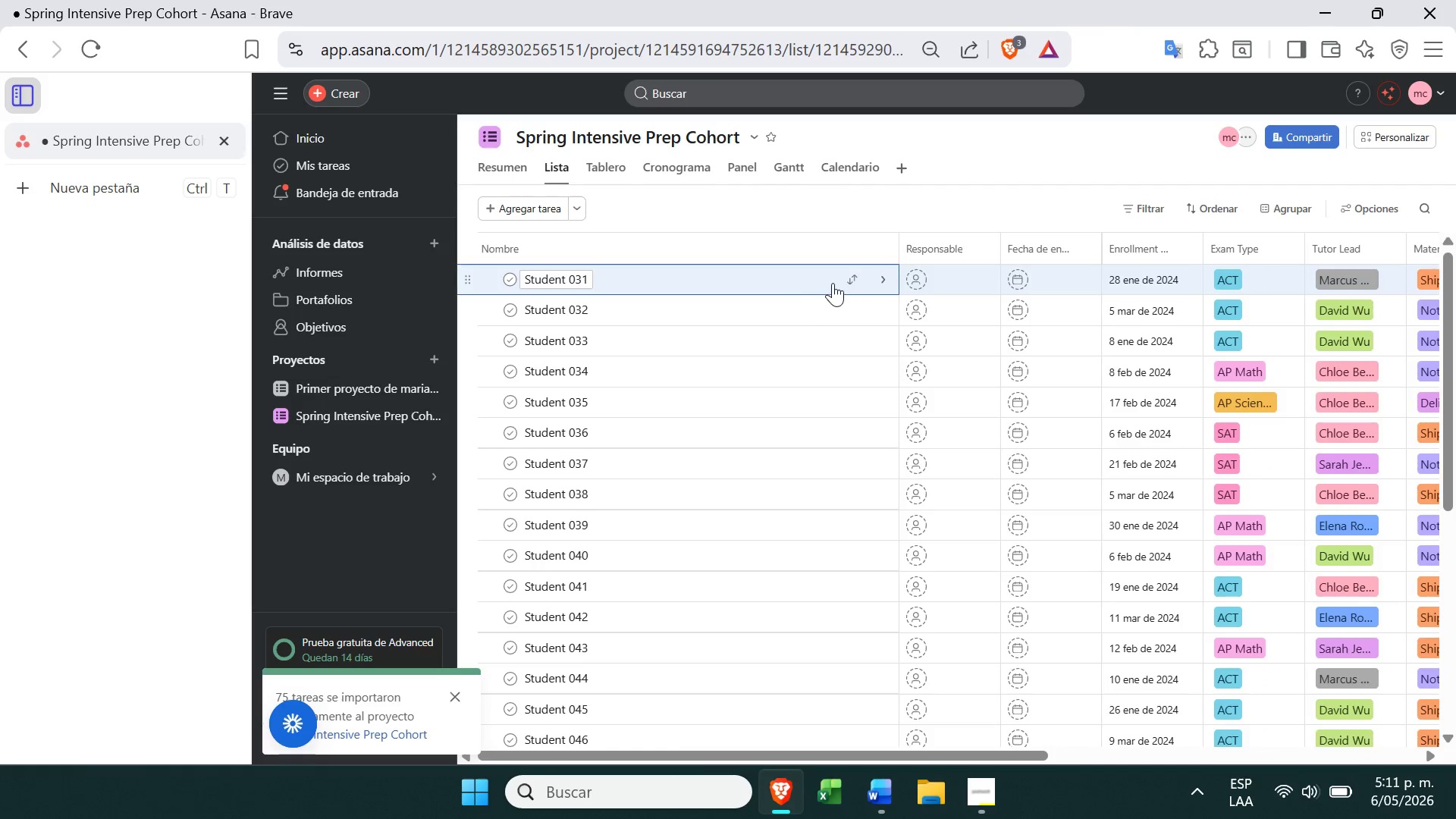 
left_click([846, 279])
 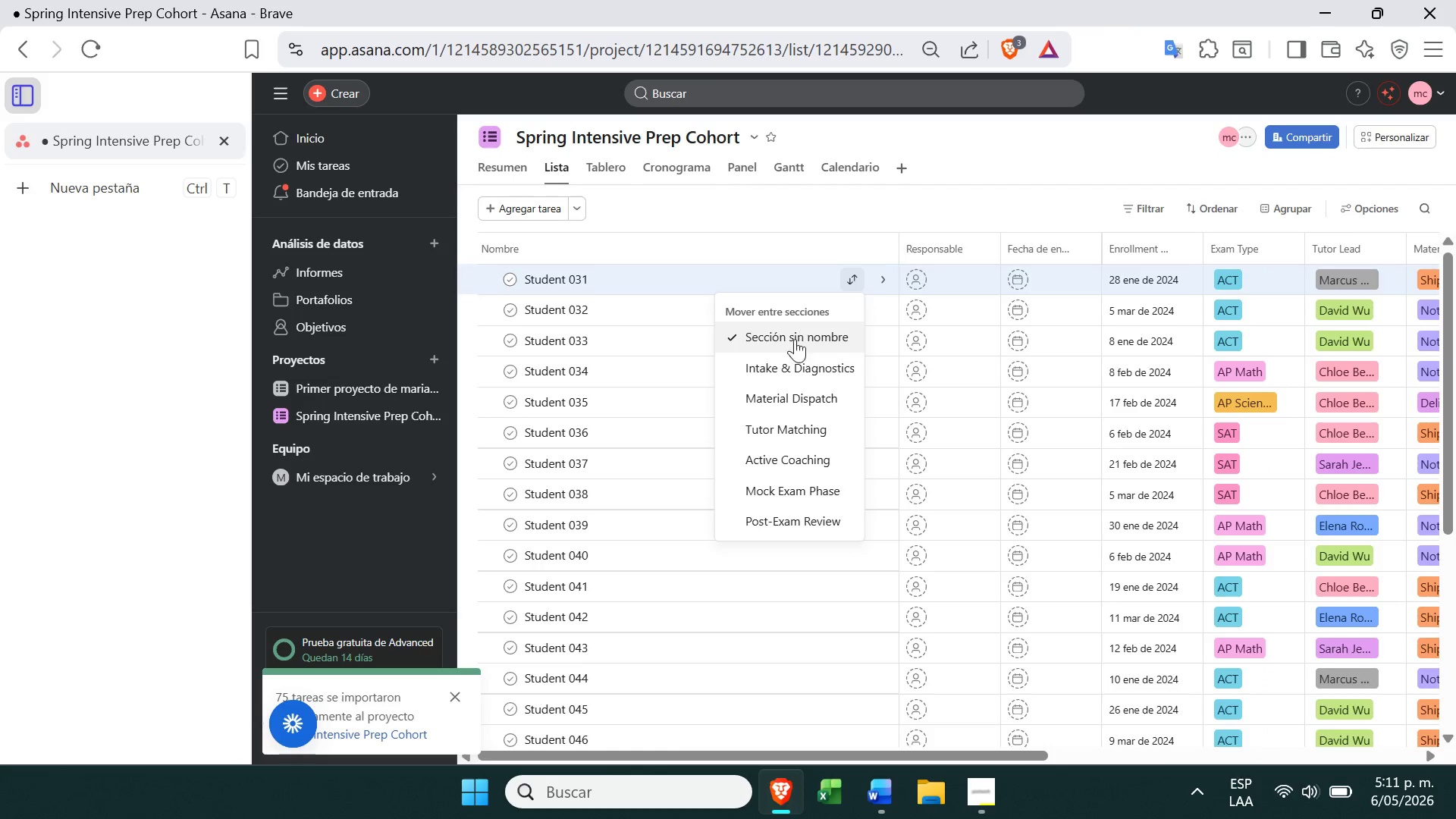 
left_click([783, 359])
 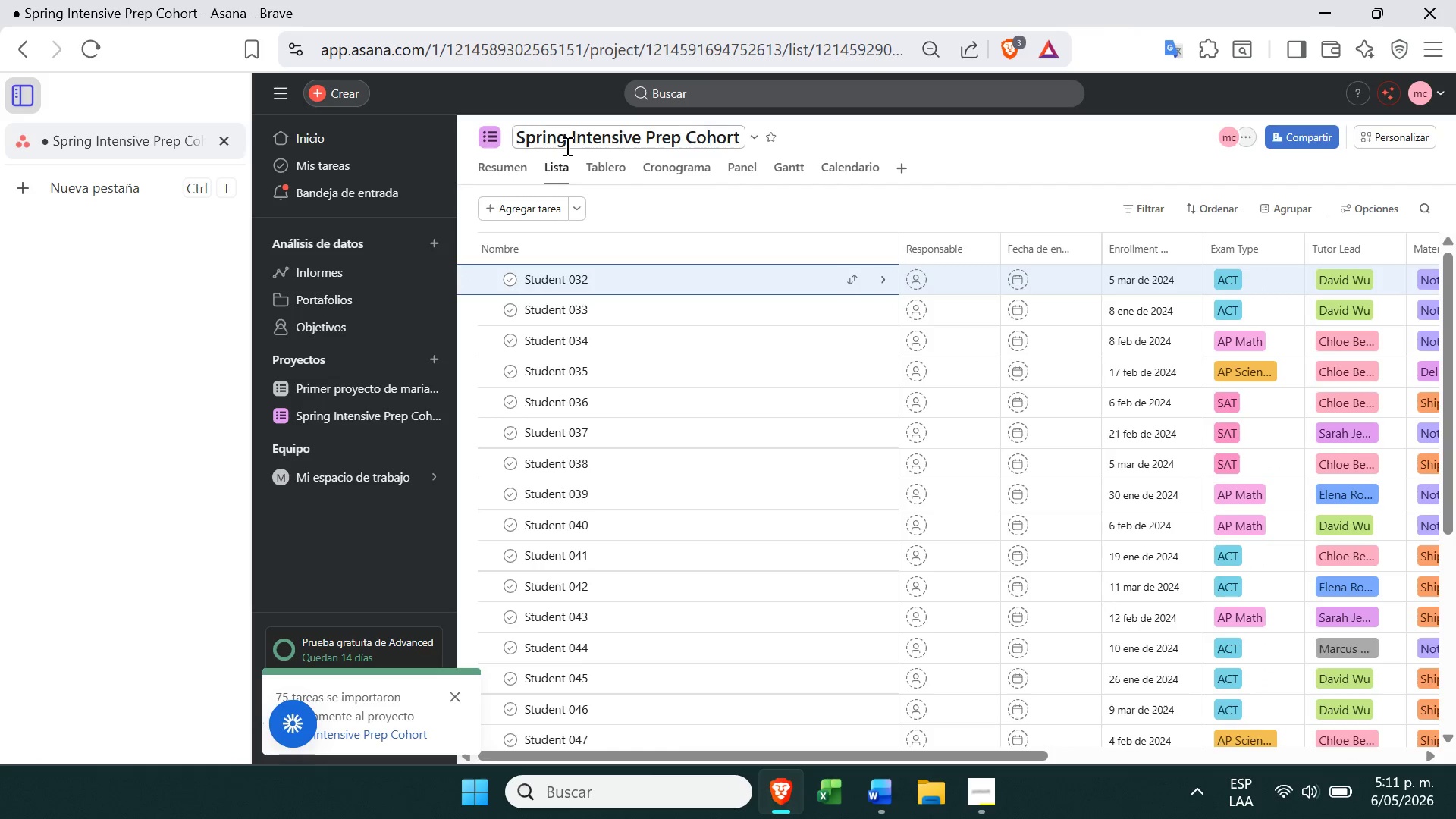 
left_click([611, 180])
 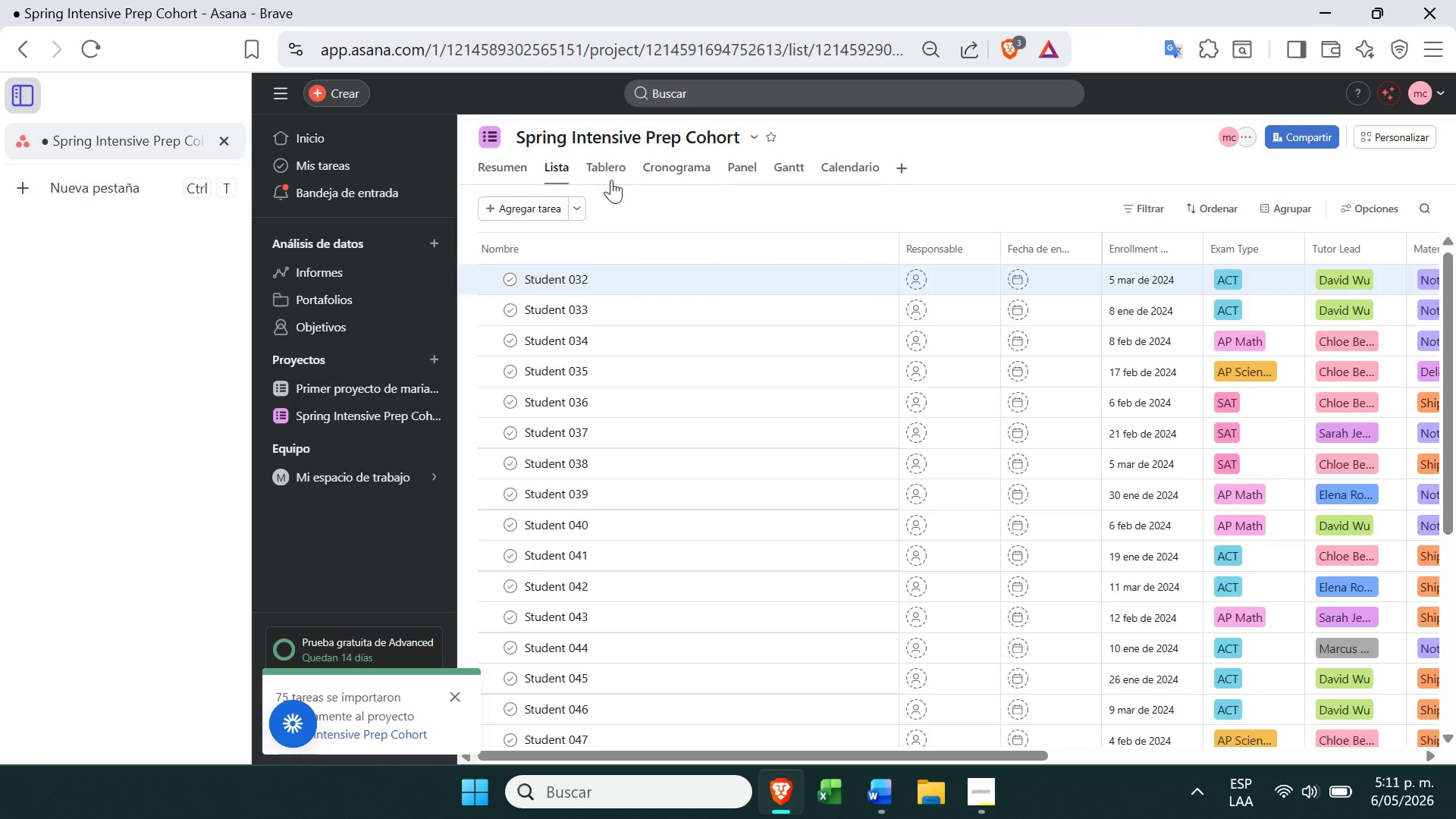 
left_click([609, 174])
 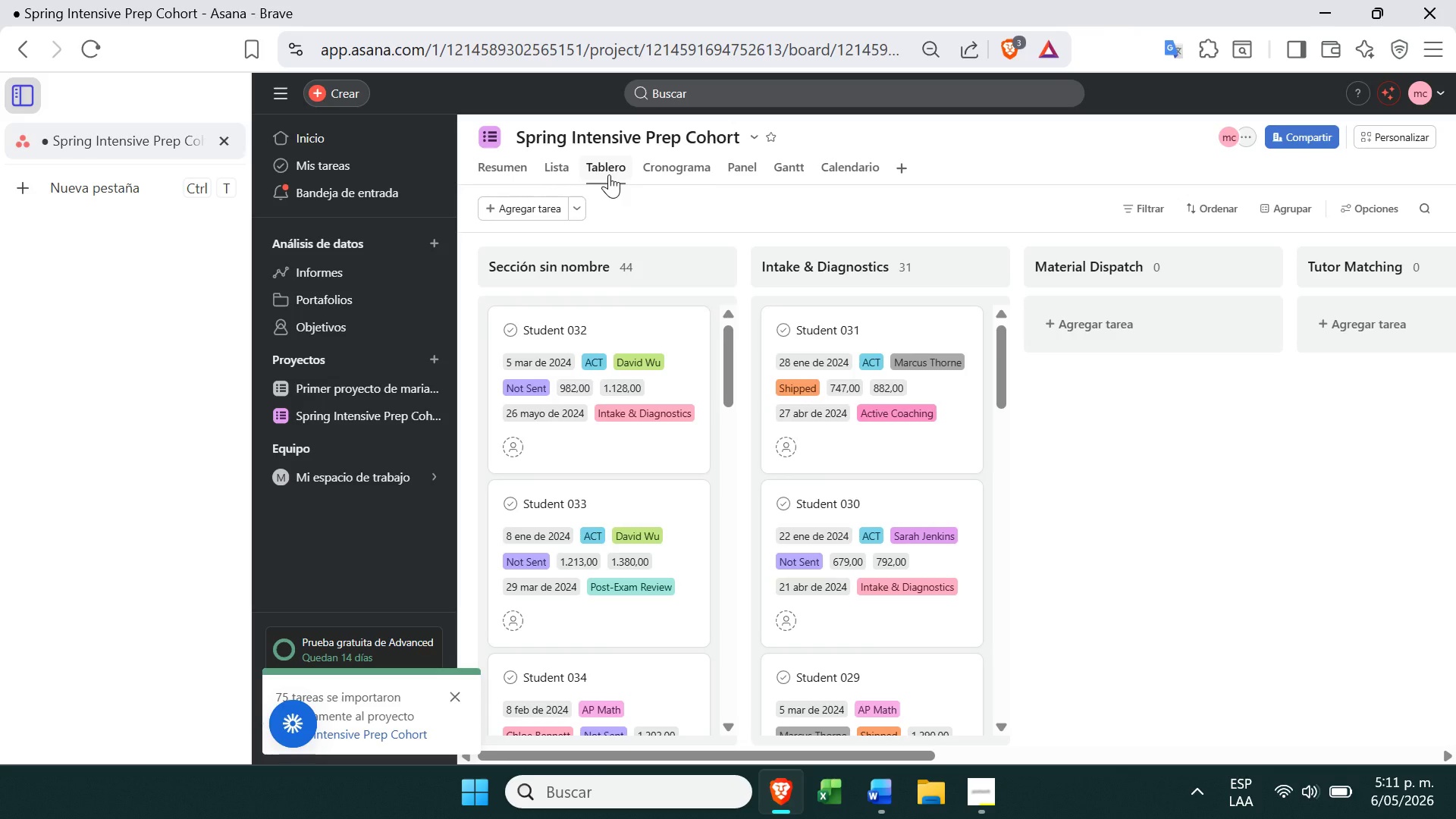 
wait(5.61)
 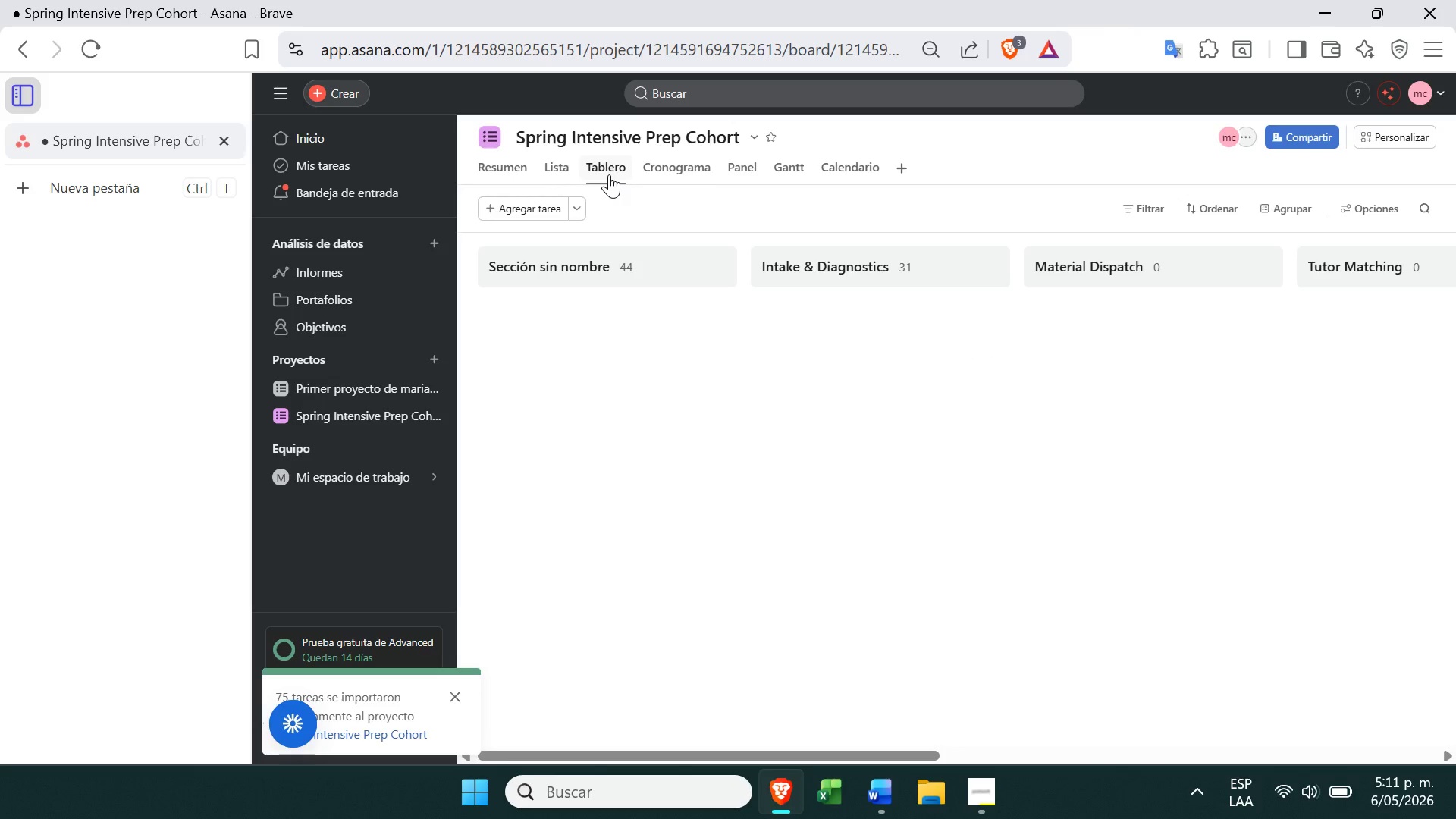 
left_click([963, 787])